 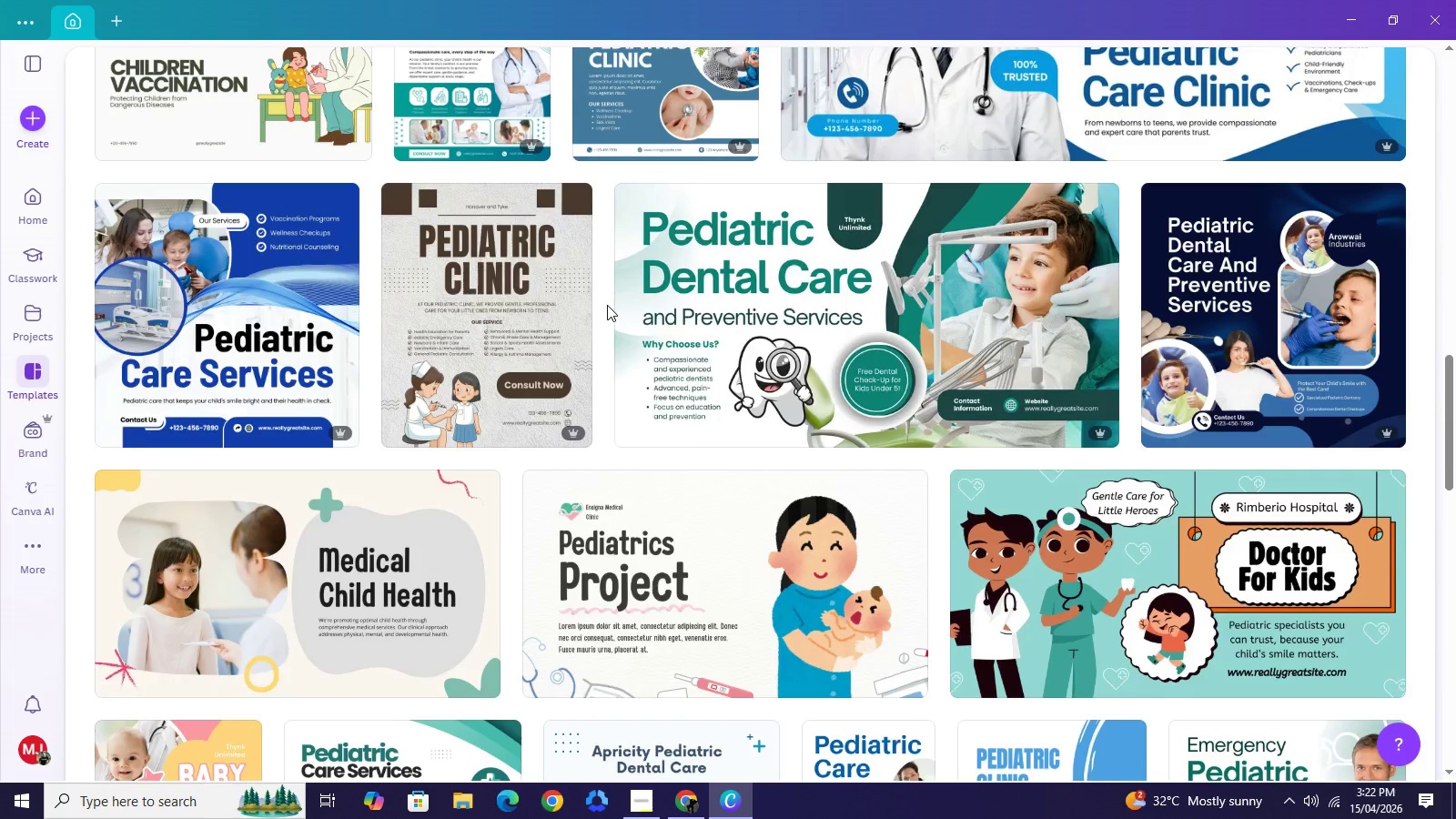 
scroll: coordinate [607, 305], scroll_direction: up, amount: 17.0
 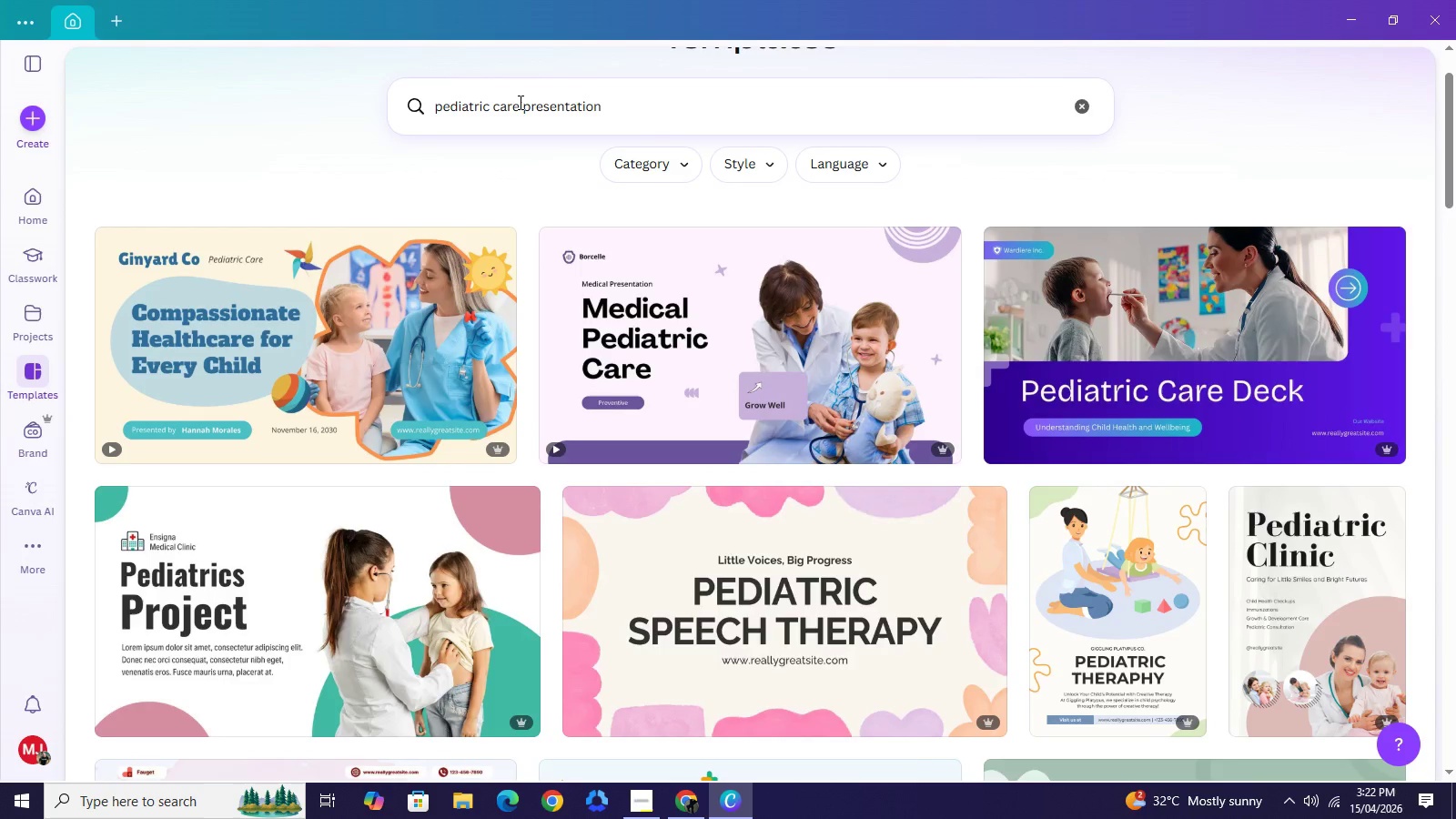 
left_click_drag(start_coordinate=[519, 102], to_coordinate=[432, 100])
 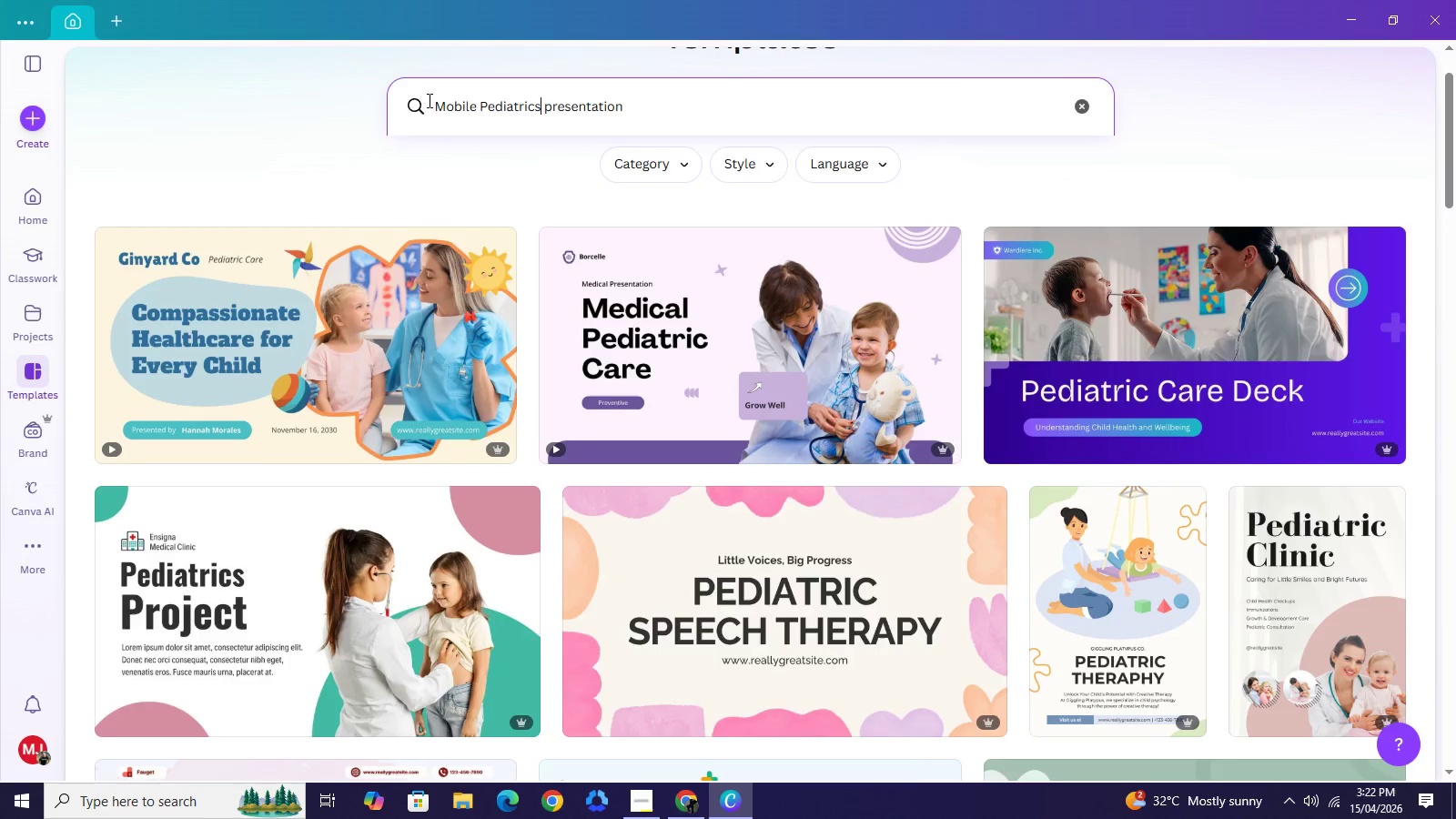 
key(Control+V)
 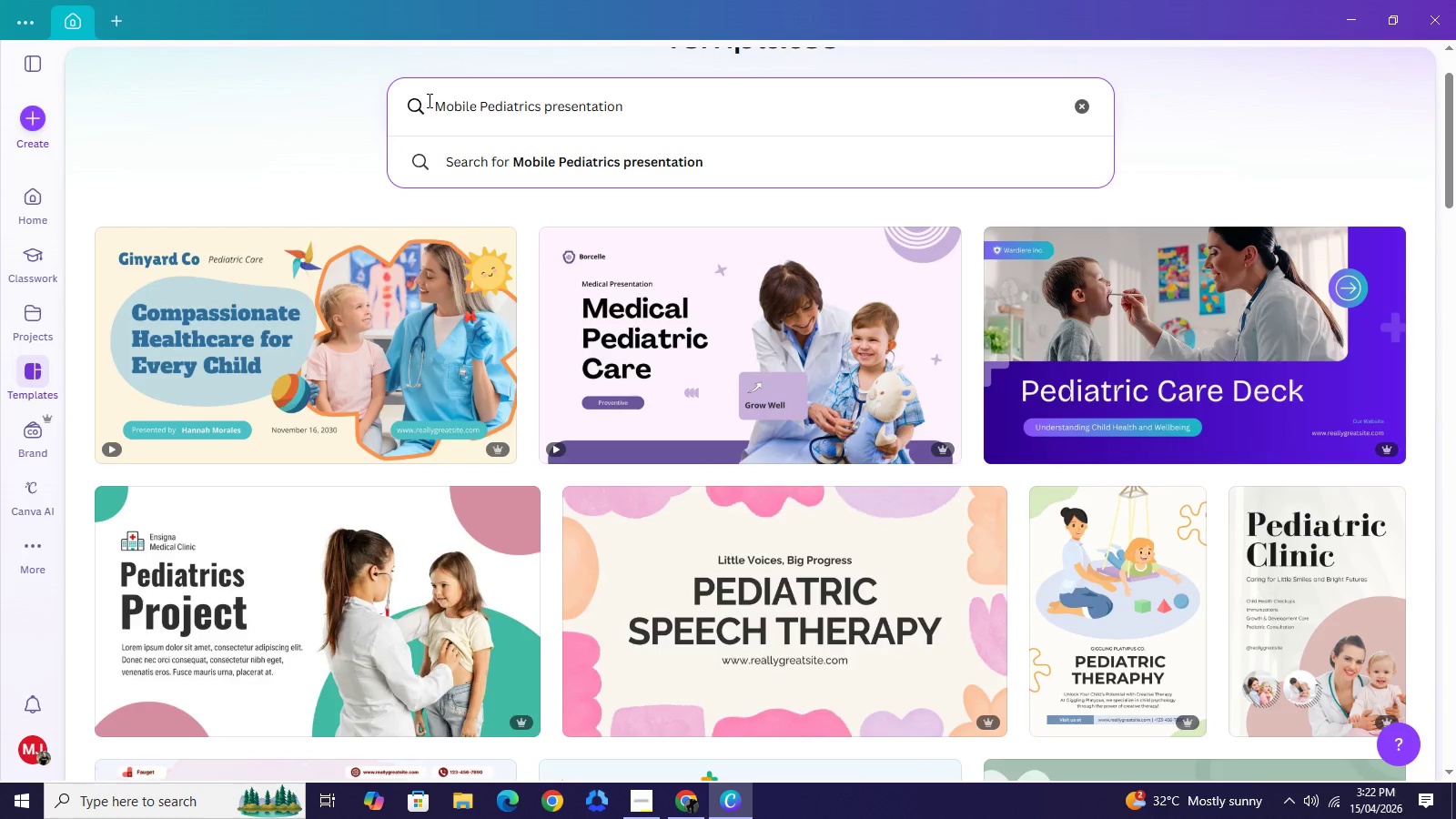 
hold_key(key=NumpadEnter, duration=0.33)
 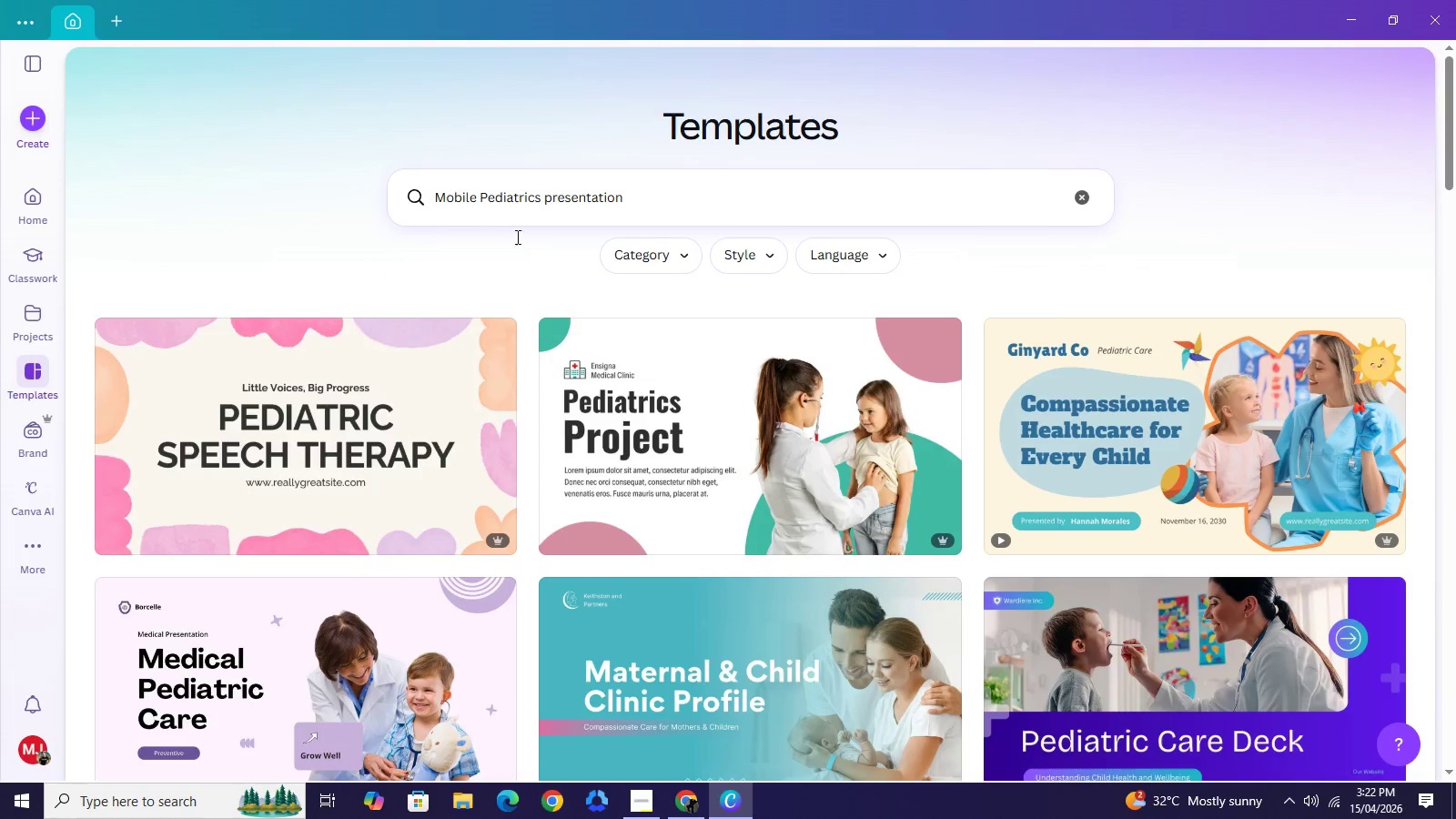 
scroll: coordinate [753, 427], scroll_direction: down, amount: 15.0
 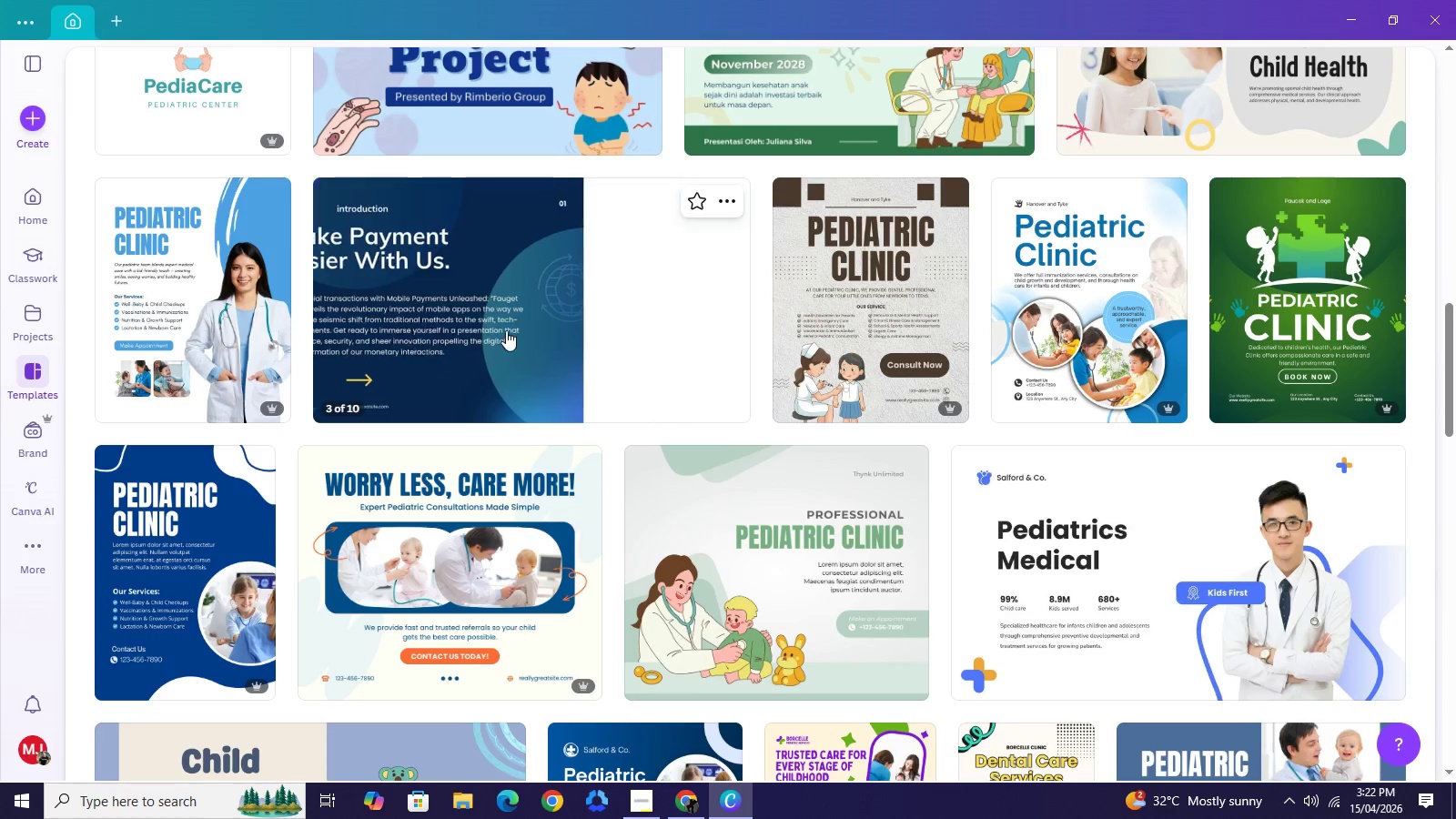 
scroll: coordinate [610, 527], scroll_direction: down, amount: 10.0
 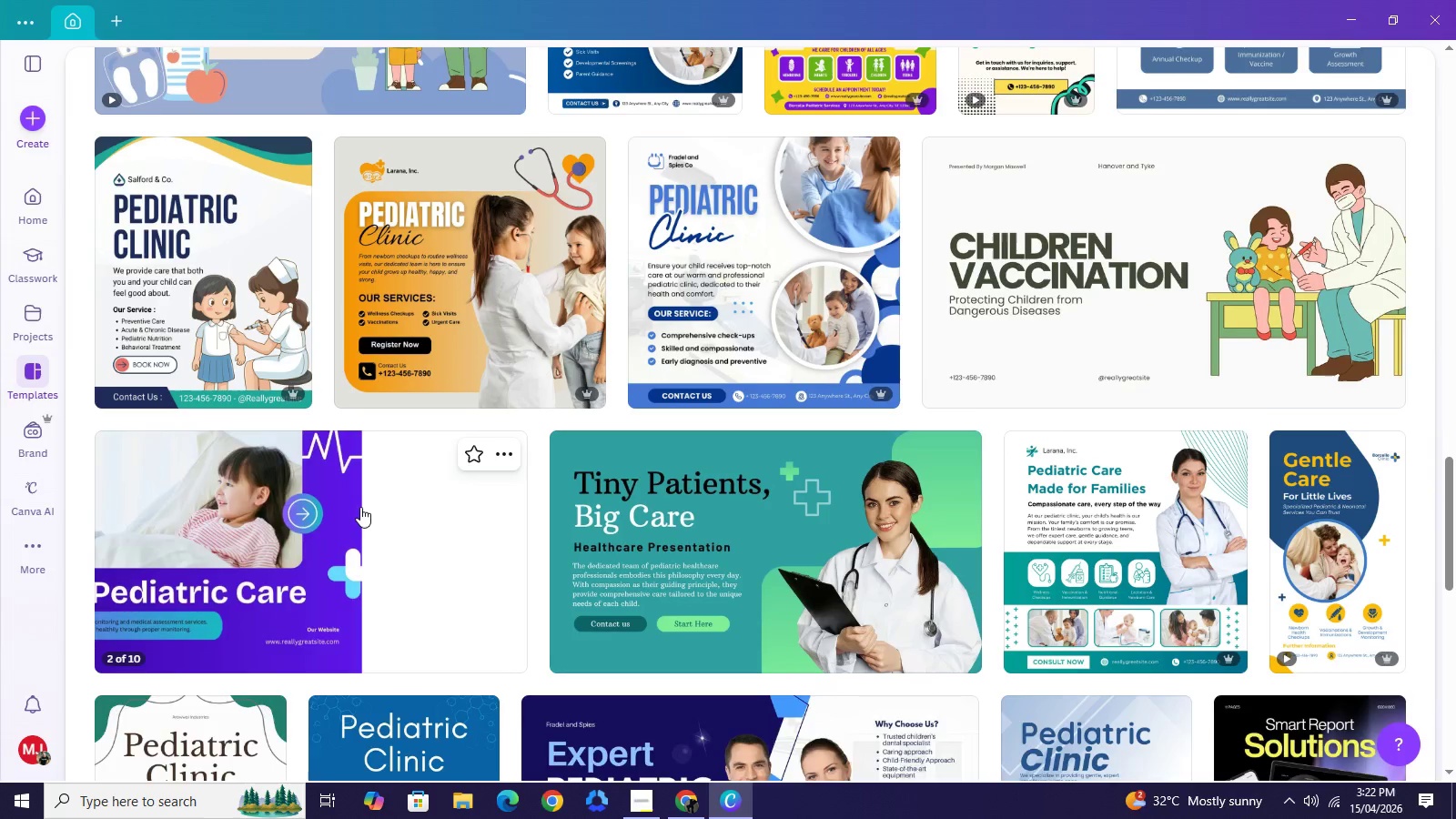 
scroll: coordinate [641, 388], scroll_direction: up, amount: 21.0
 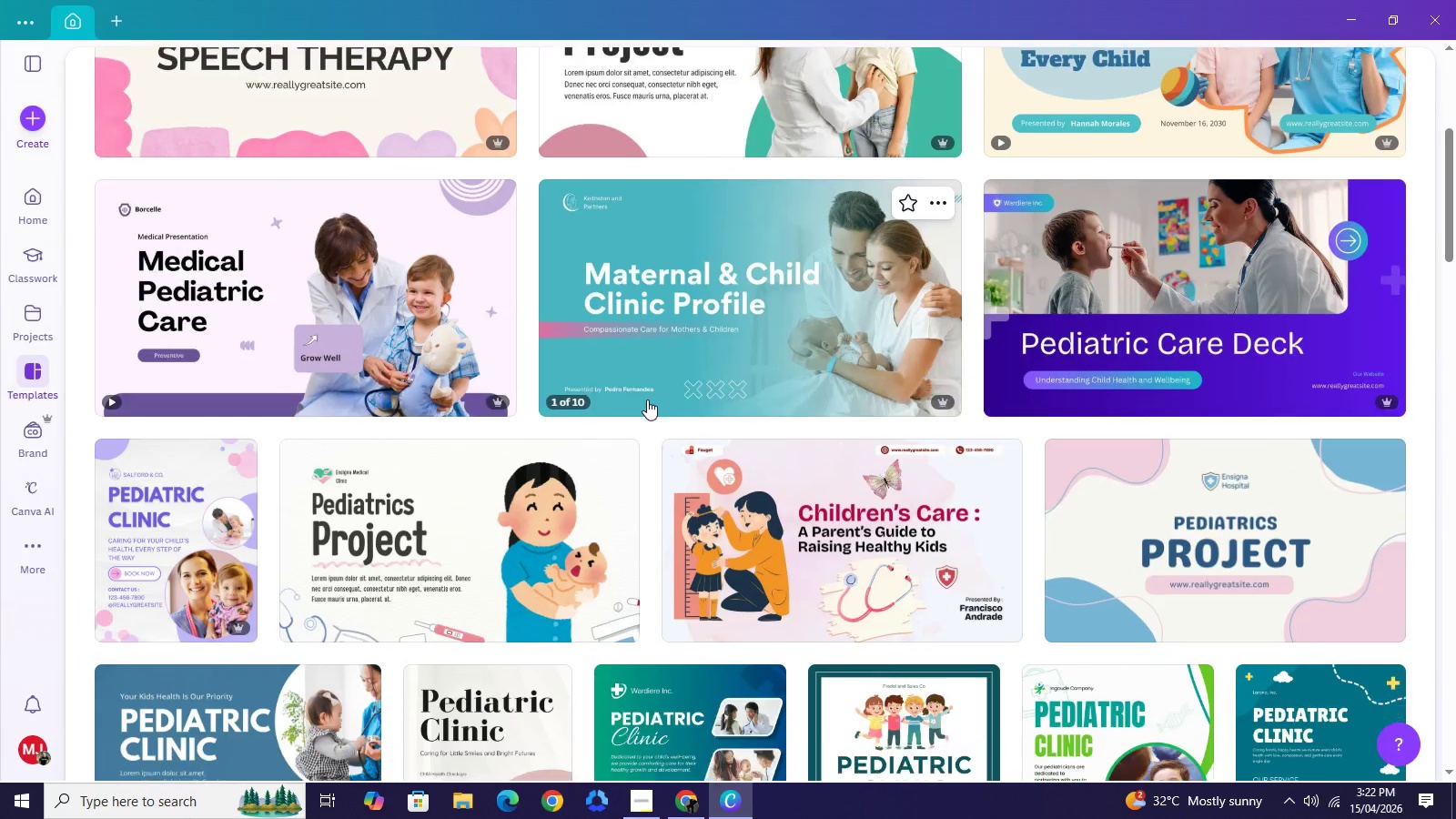 
scroll: coordinate [328, 593], scroll_direction: down, amount: 21.0
 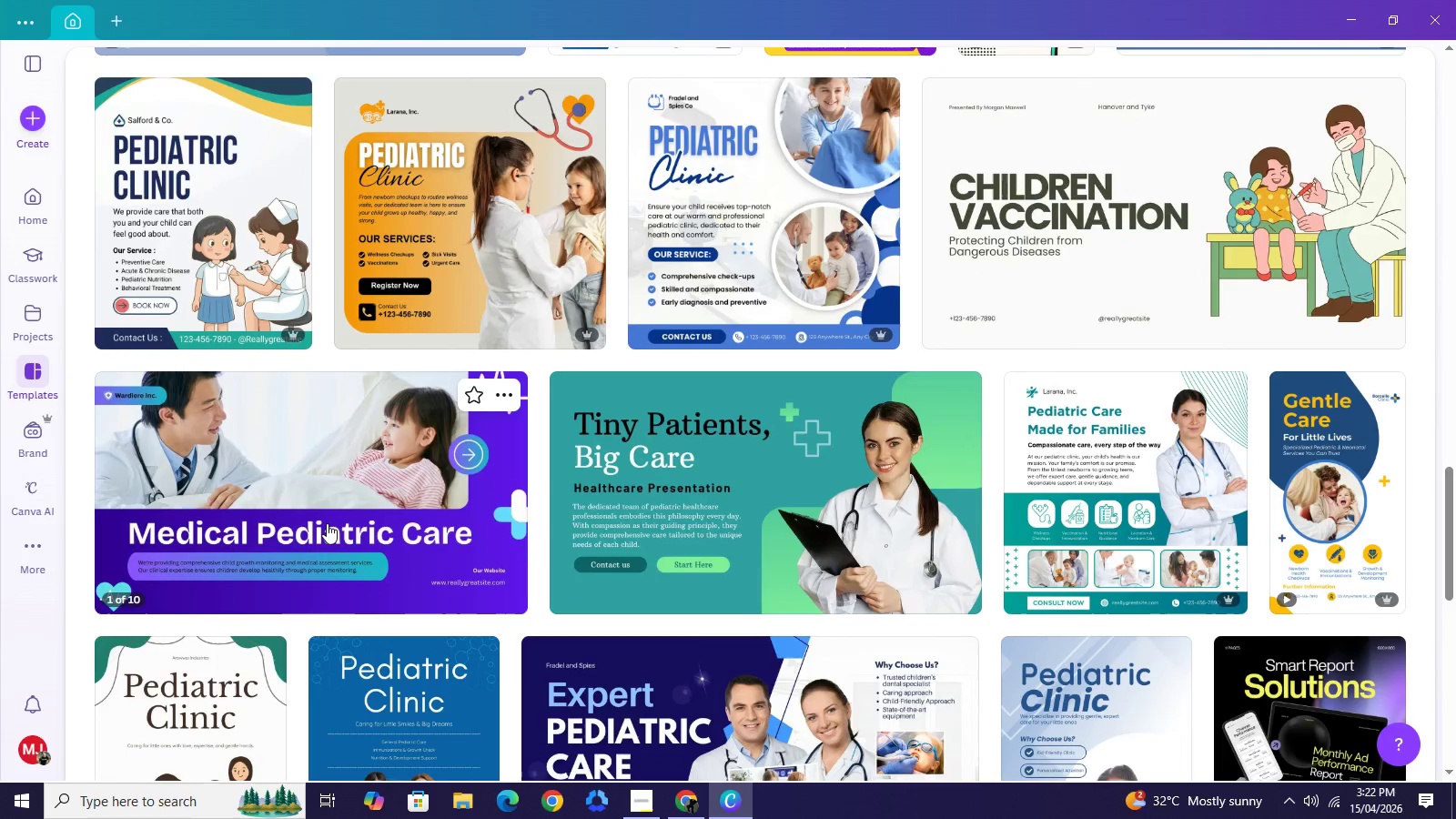 
mouse_move([348, 512])
 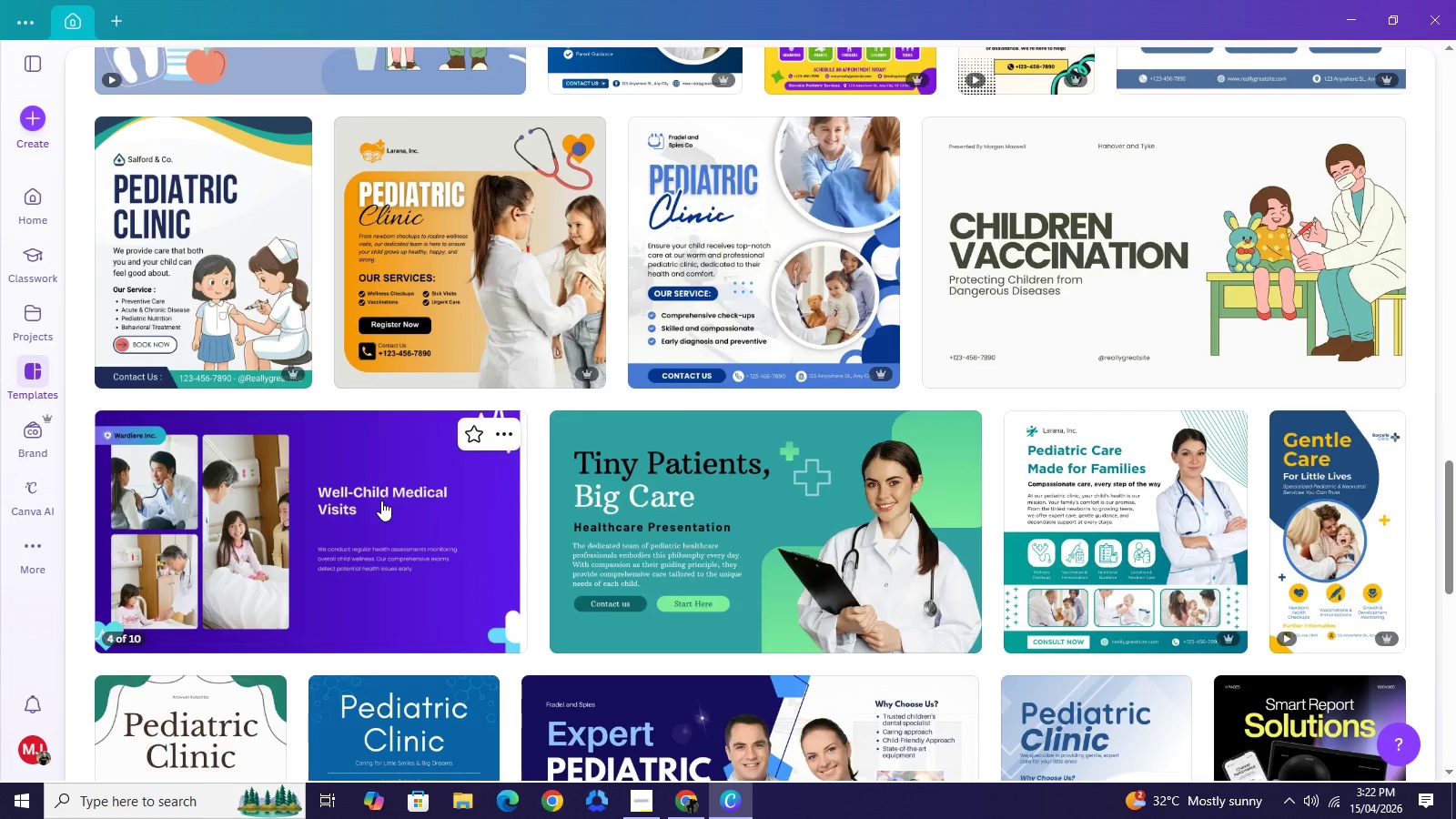 
scroll: coordinate [901, 356], scroll_direction: up, amount: 24.0
 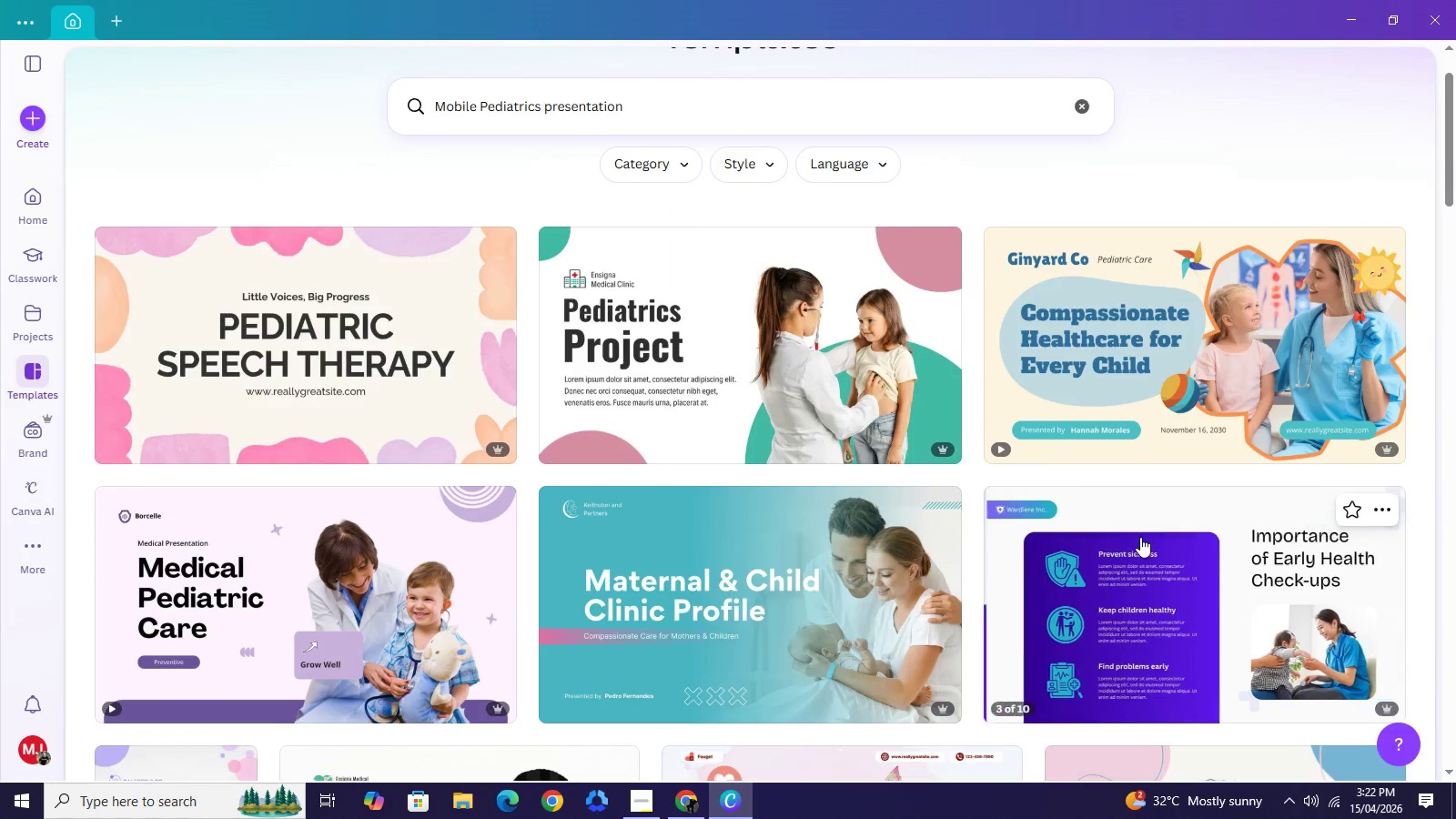 
left_click([1140, 537])
 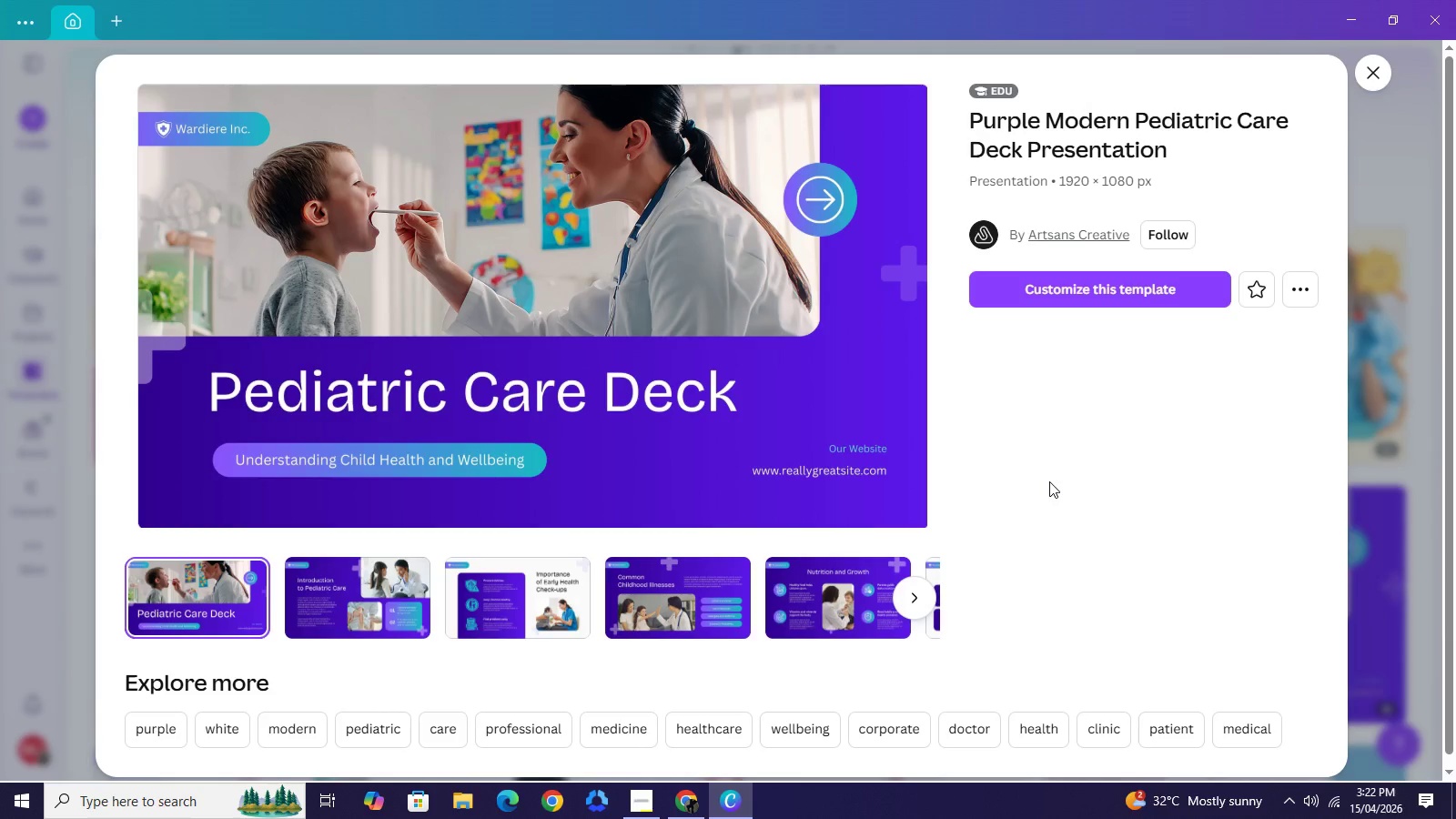 
left_click([1090, 279])
 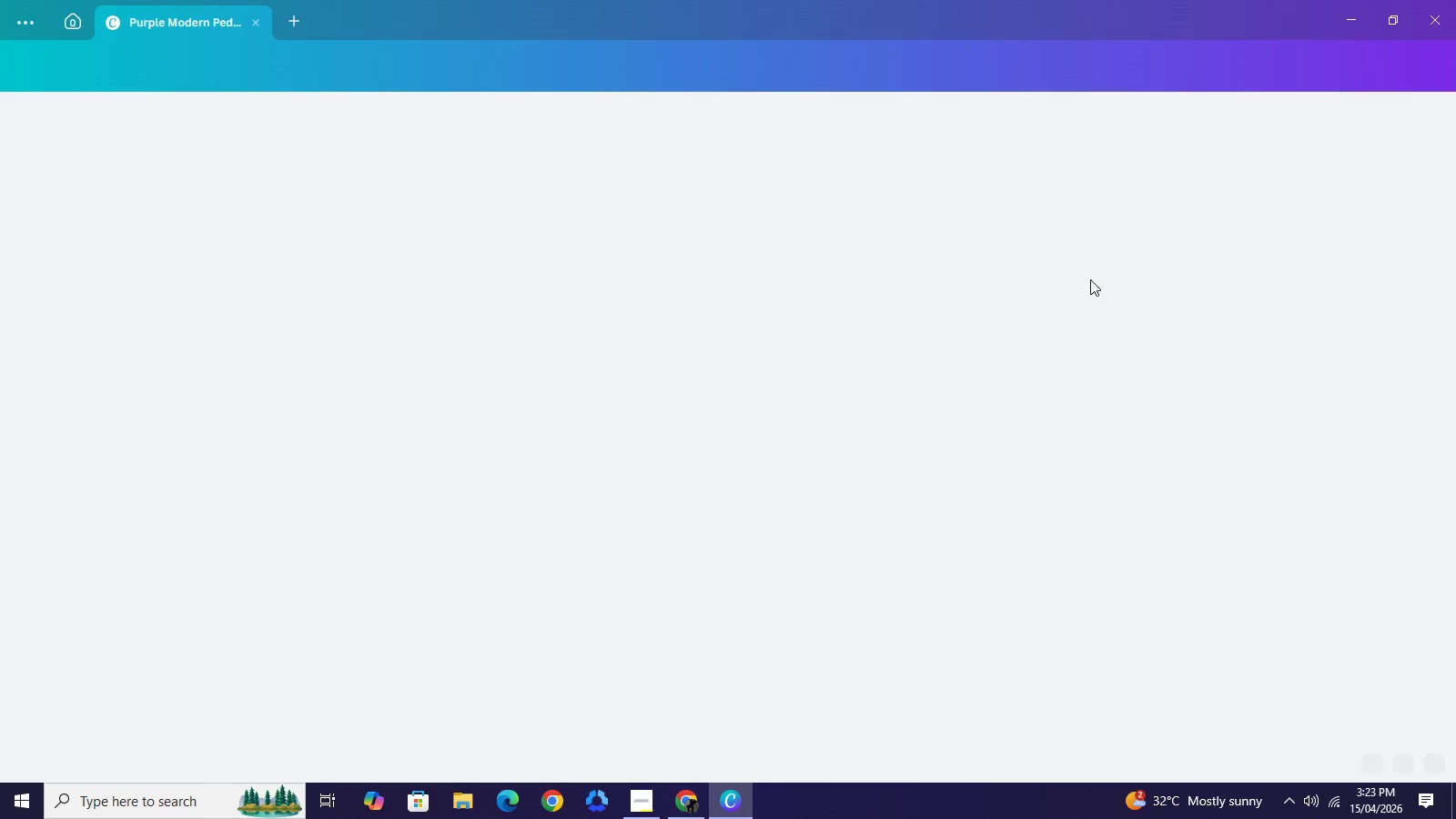 
wait(13.19)
 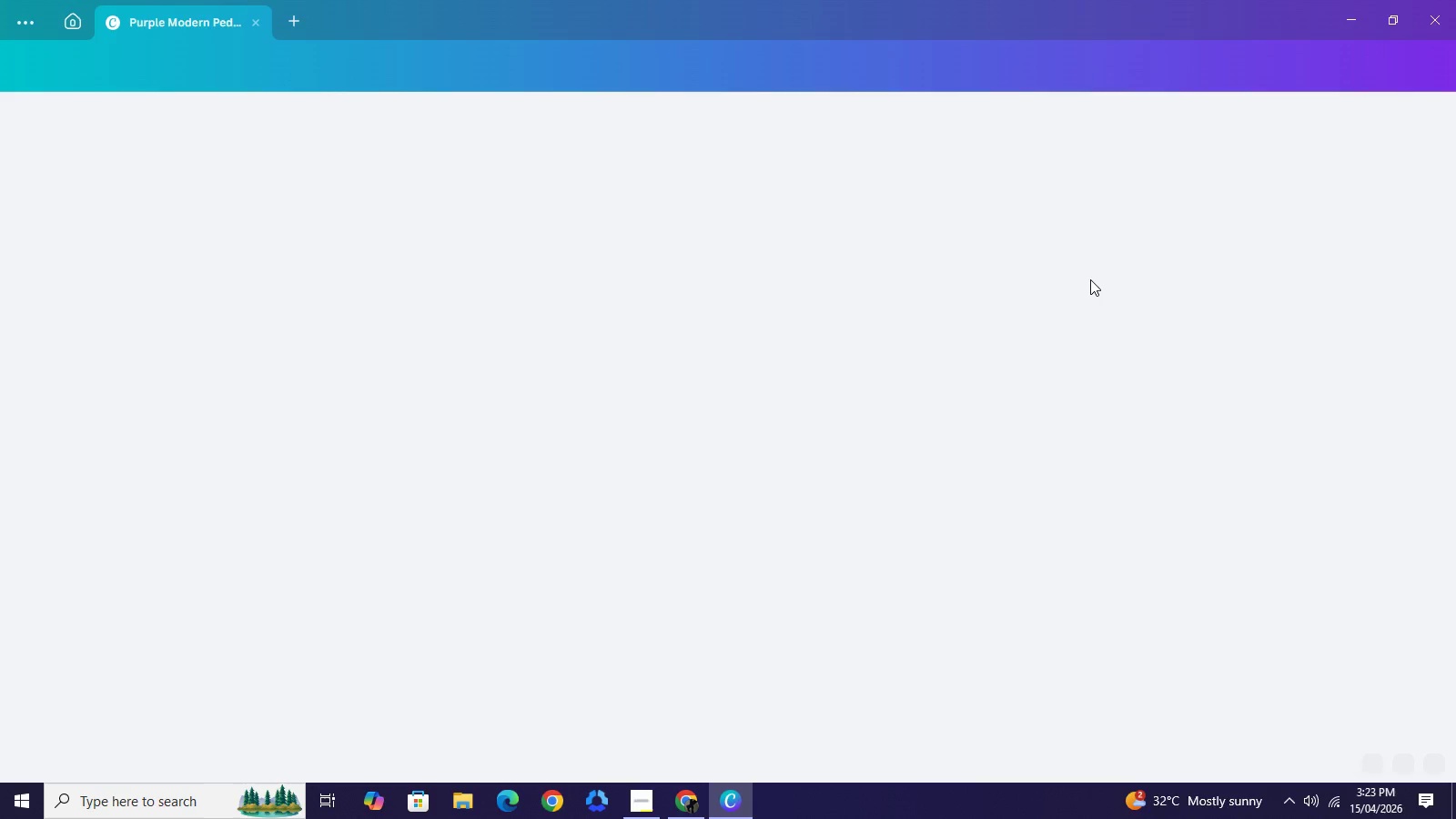 
scroll: coordinate [1086, 461], scroll_direction: up, amount: 6.0
 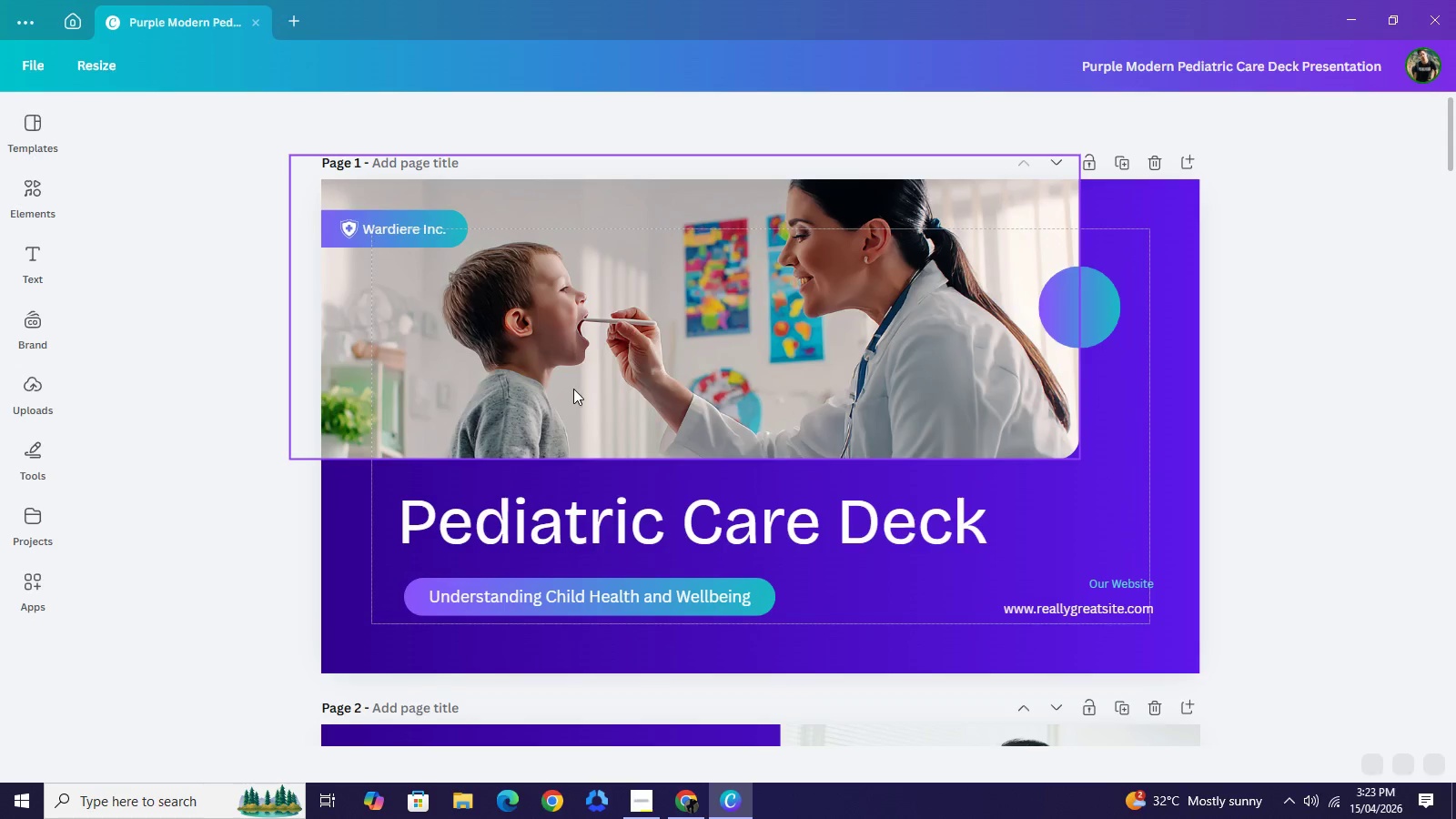 
left_click([702, 341])
 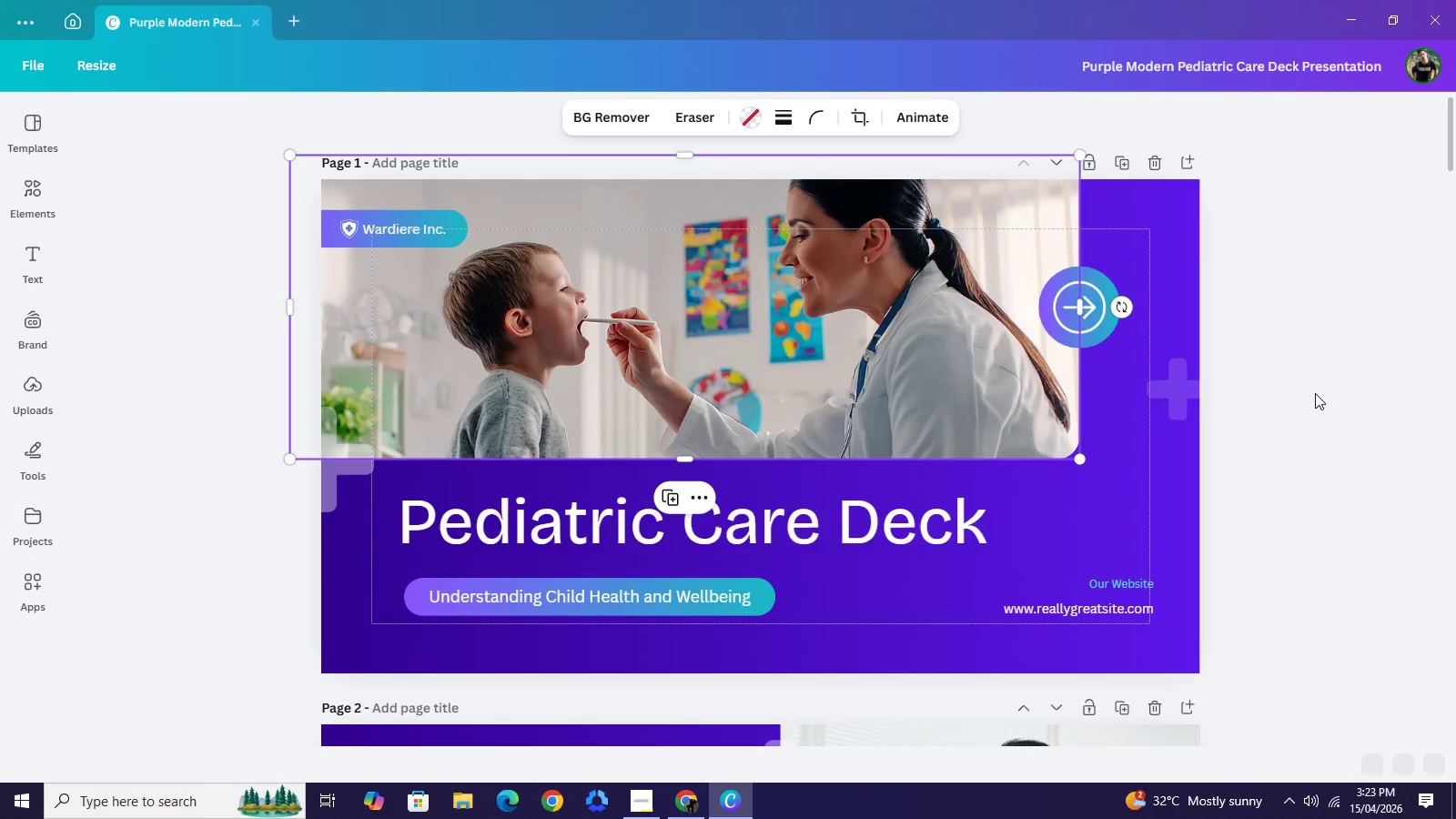 
left_click([1315, 393])
 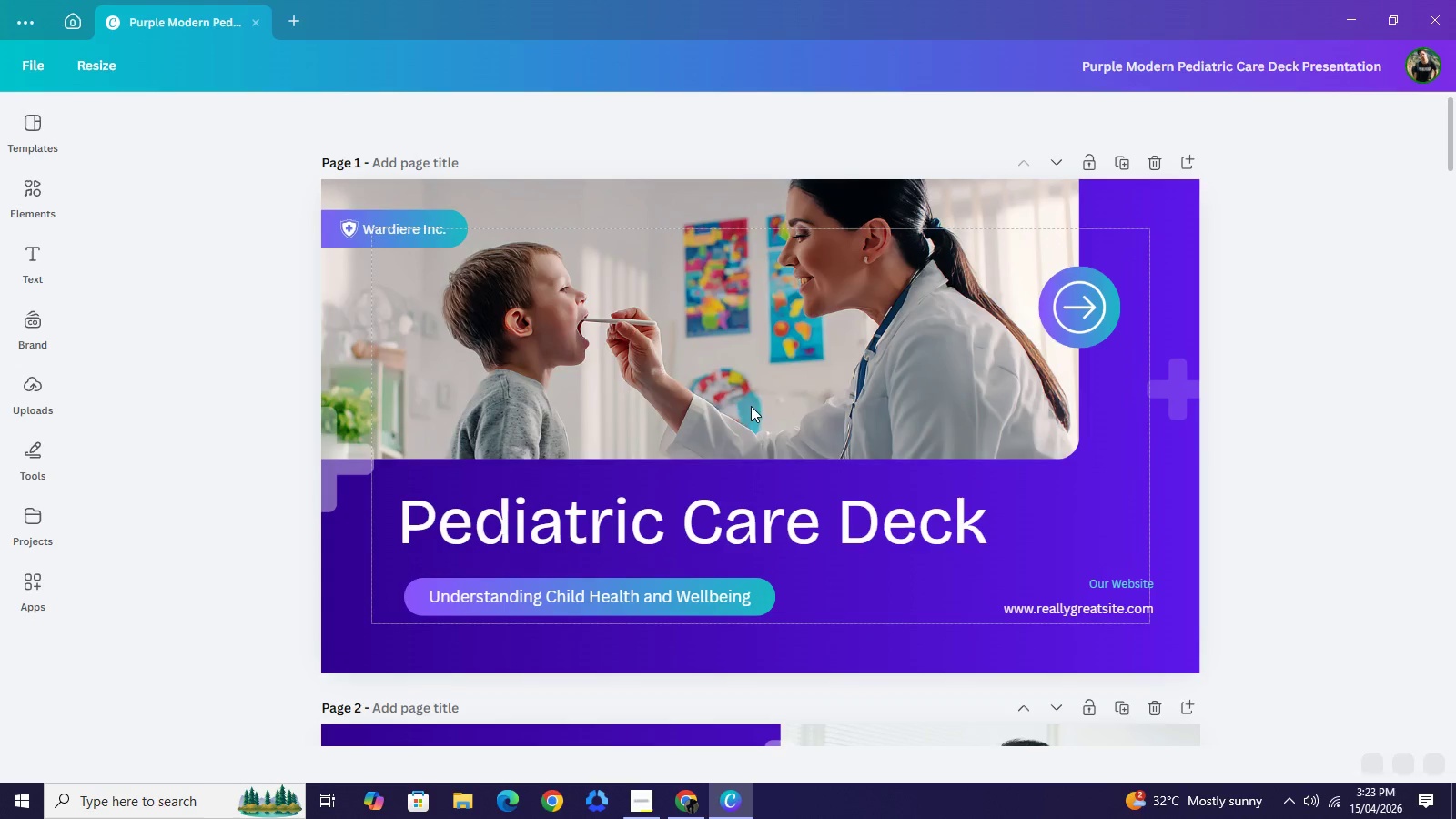 
left_click([745, 395])
 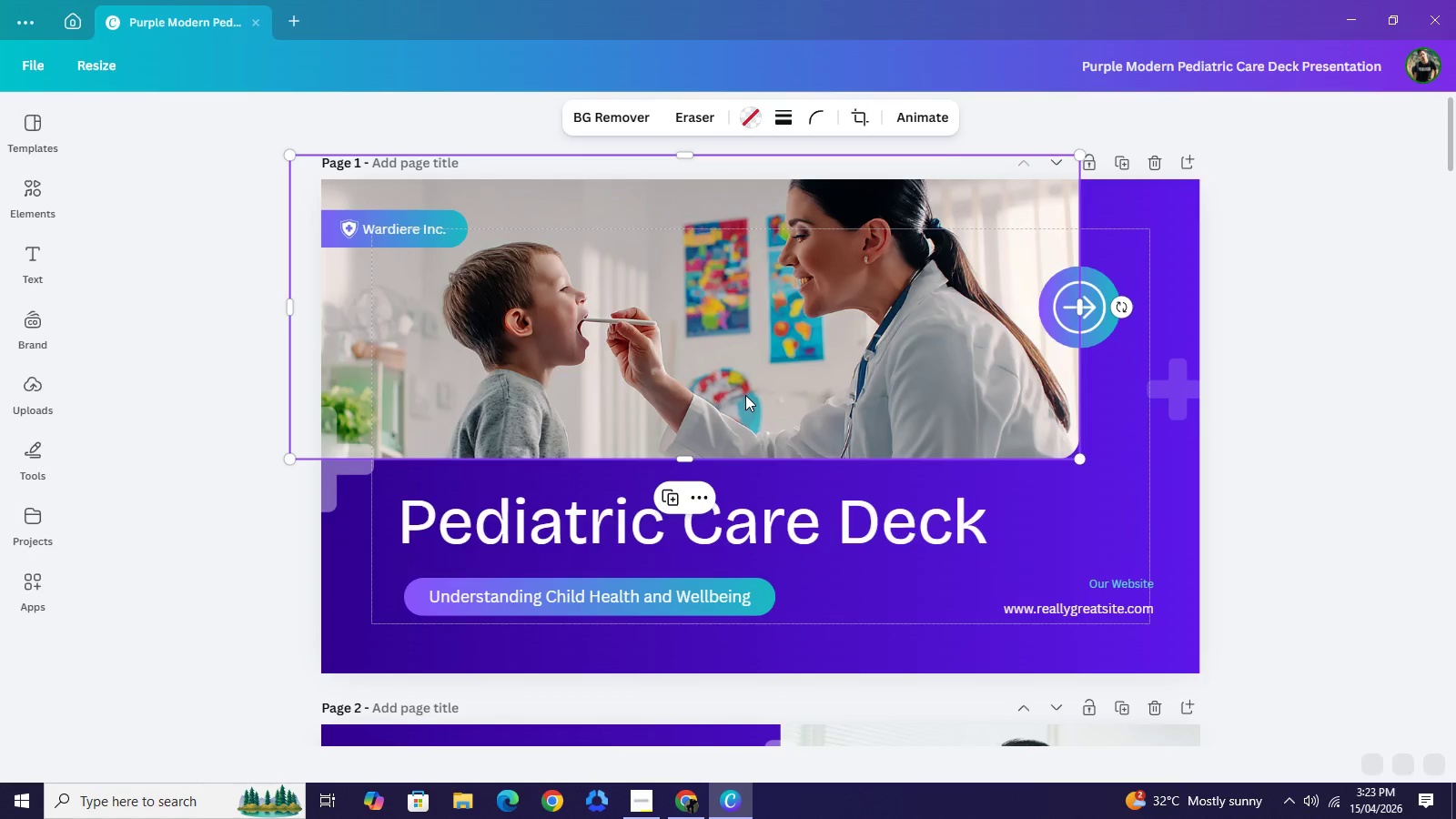 
key(Backspace)
 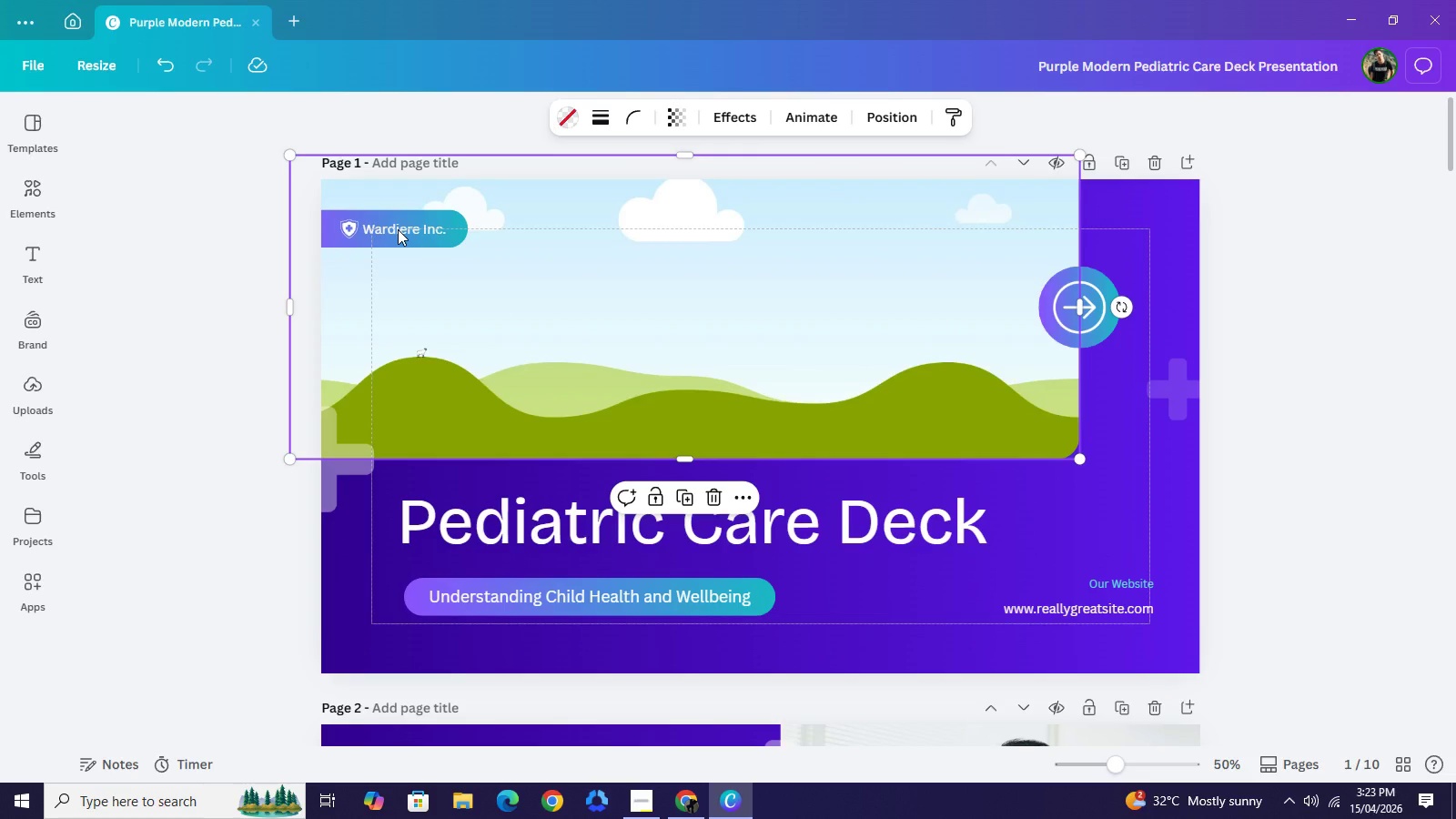 
left_click([398, 229])
 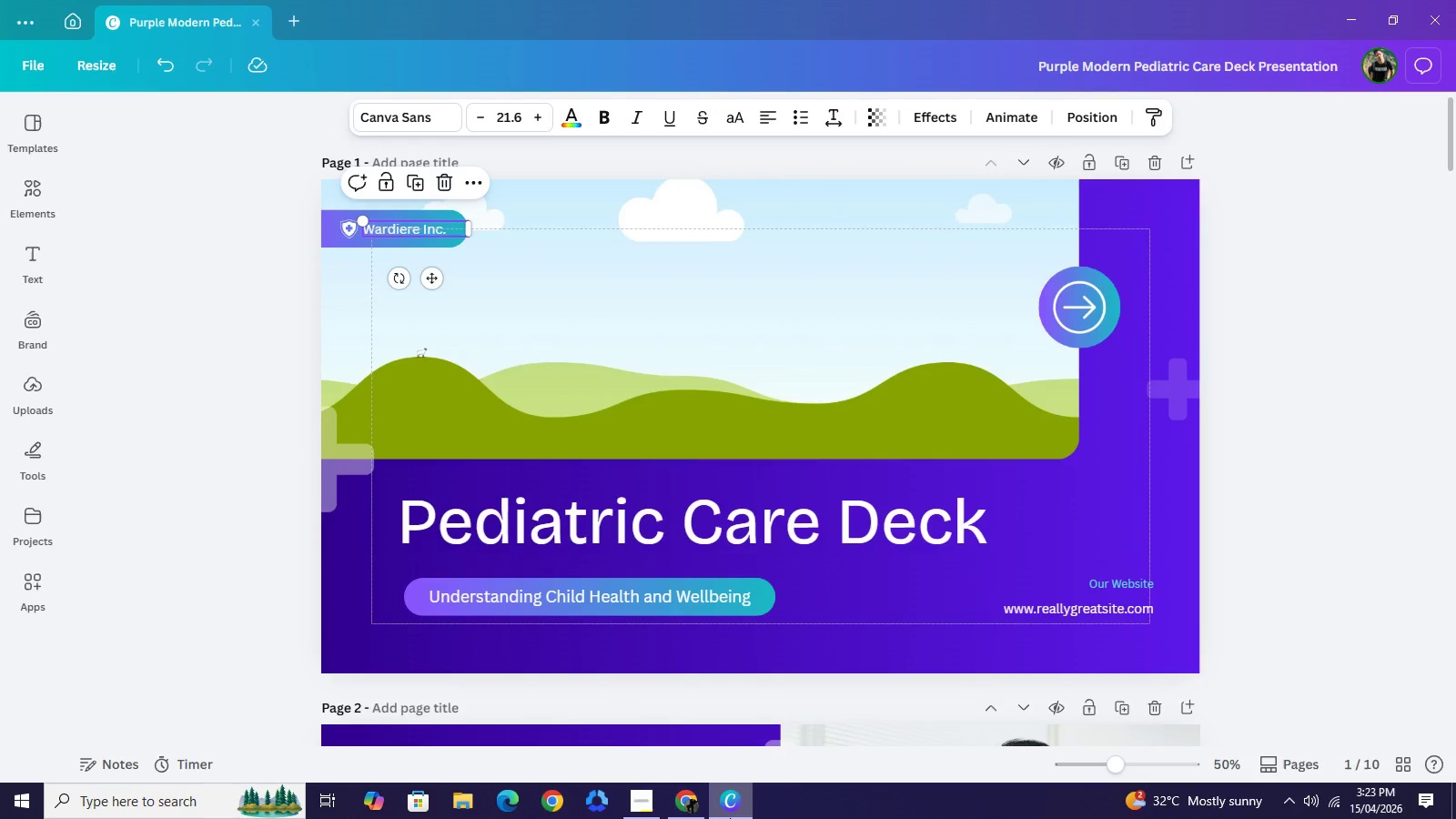 
left_click([683, 811])
 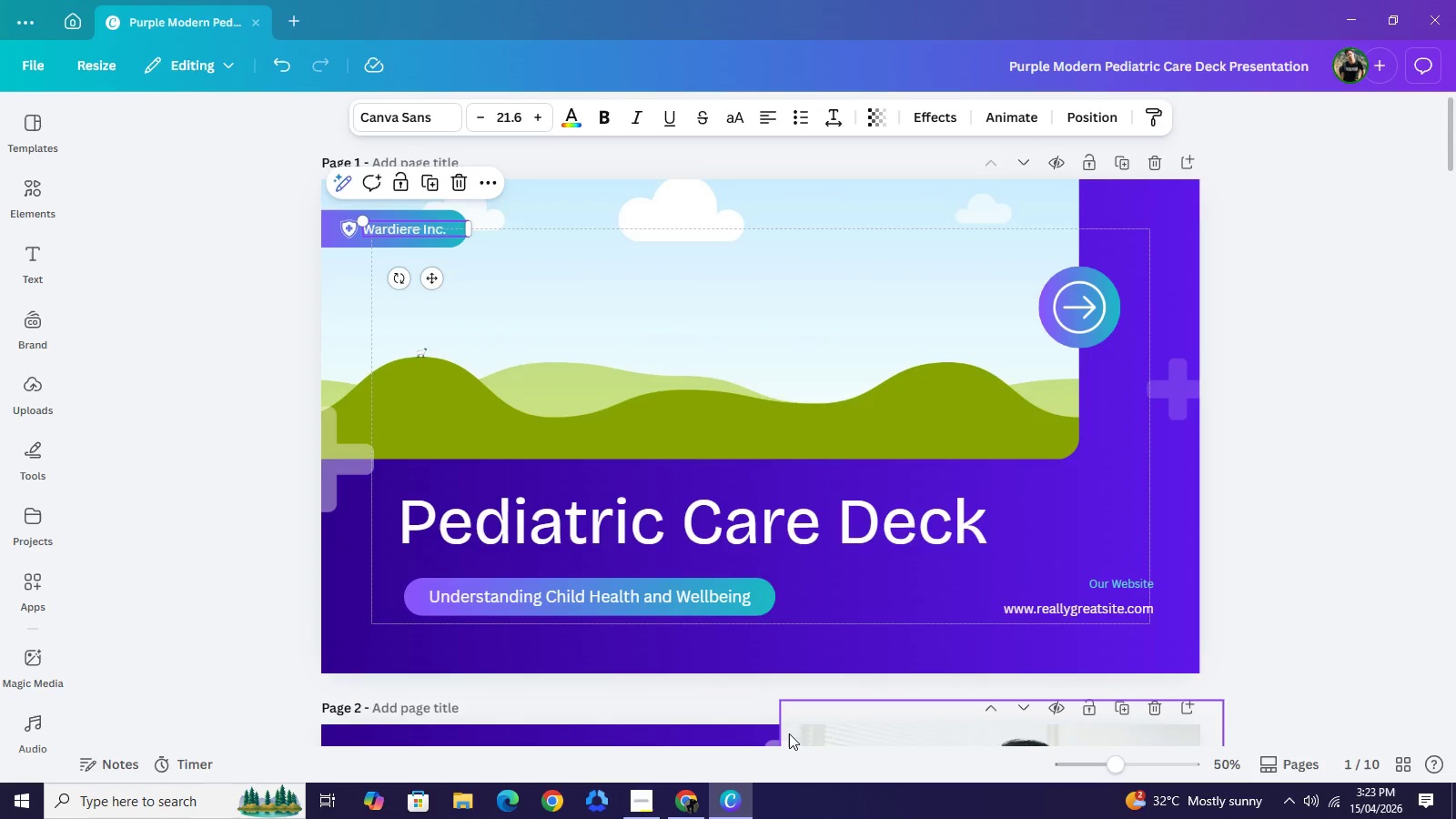 
wait(14.44)
 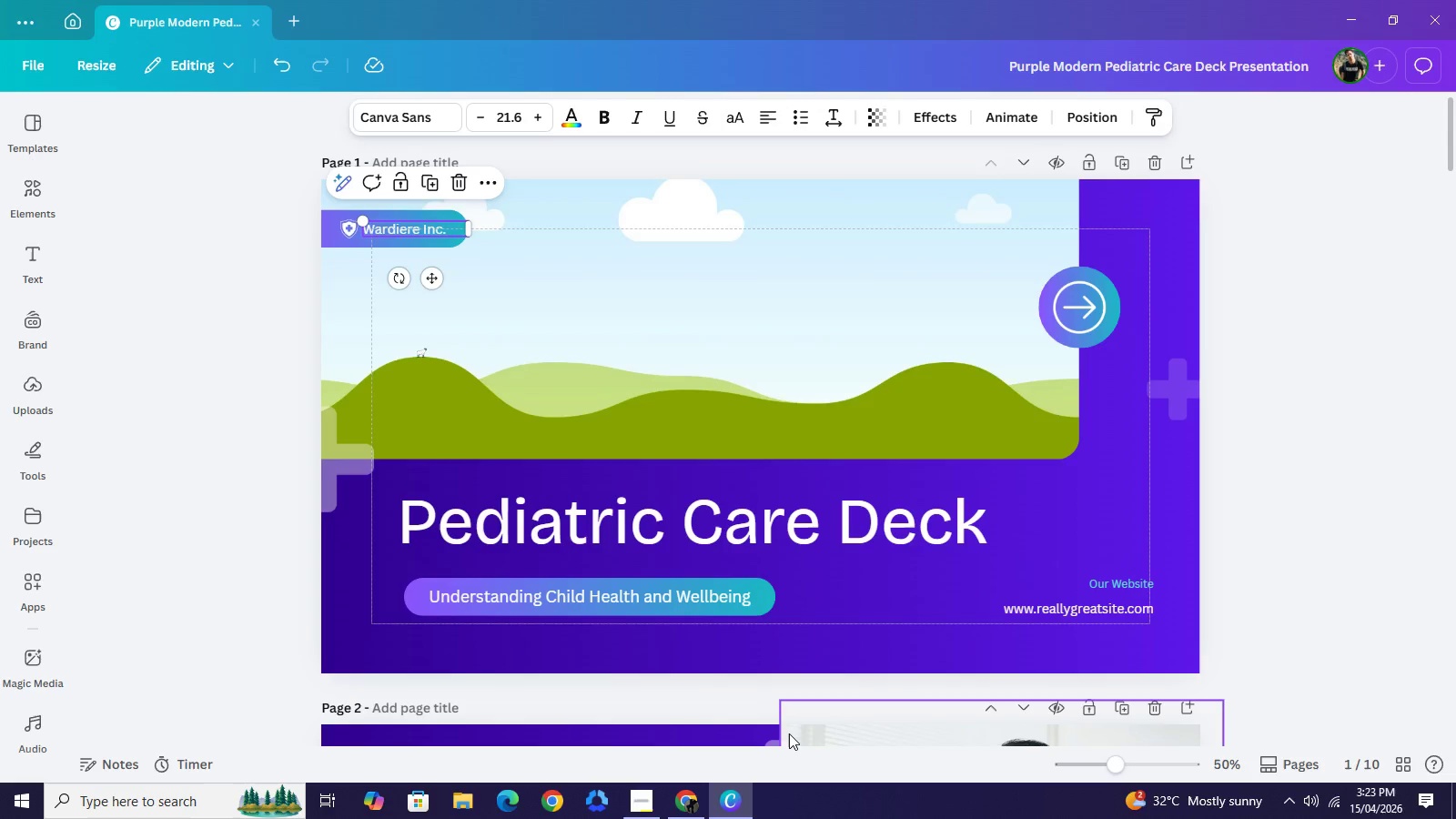 
double_click([757, 541])
 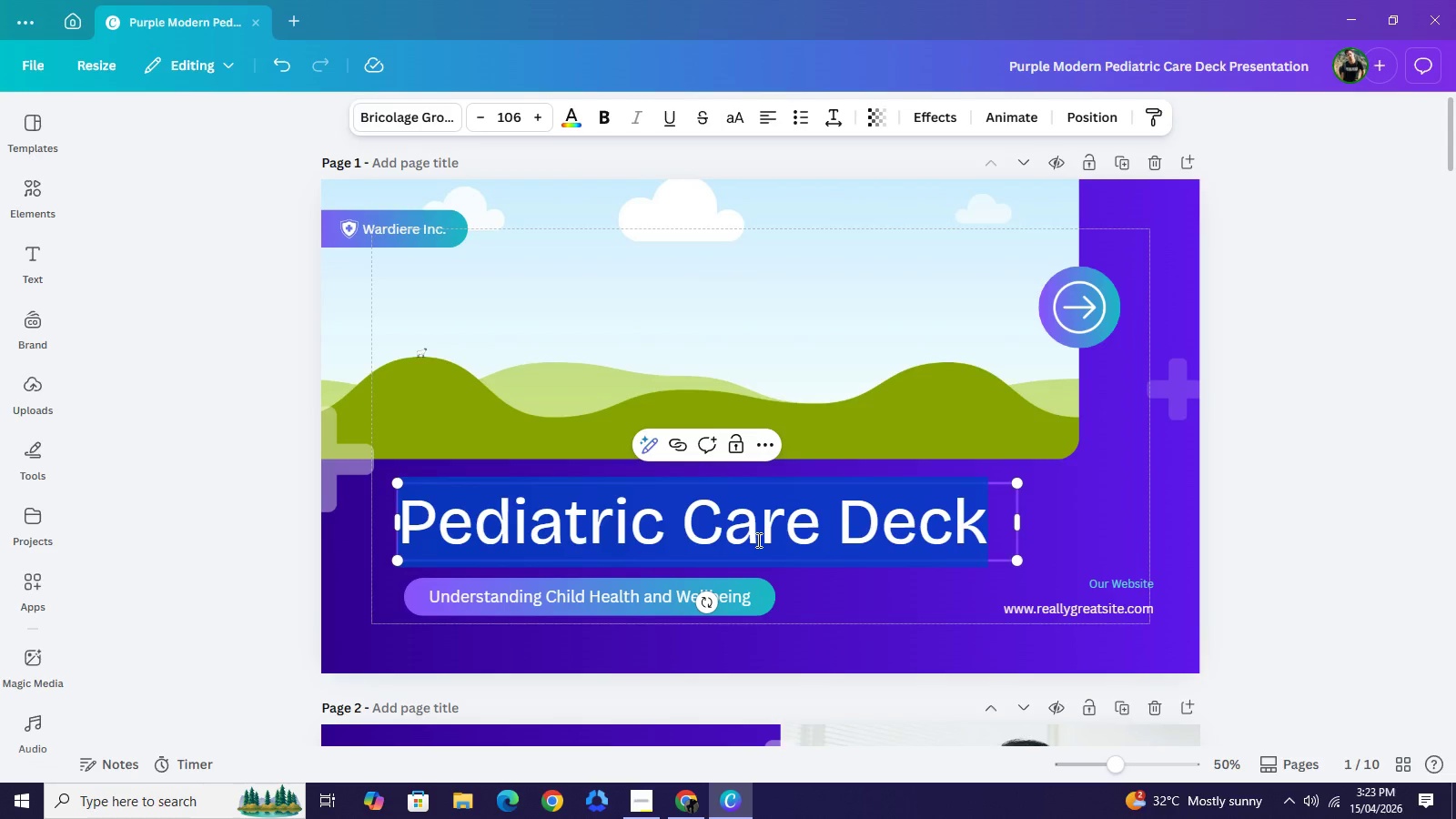 
type(Sprout Mobile Pediatrics)
 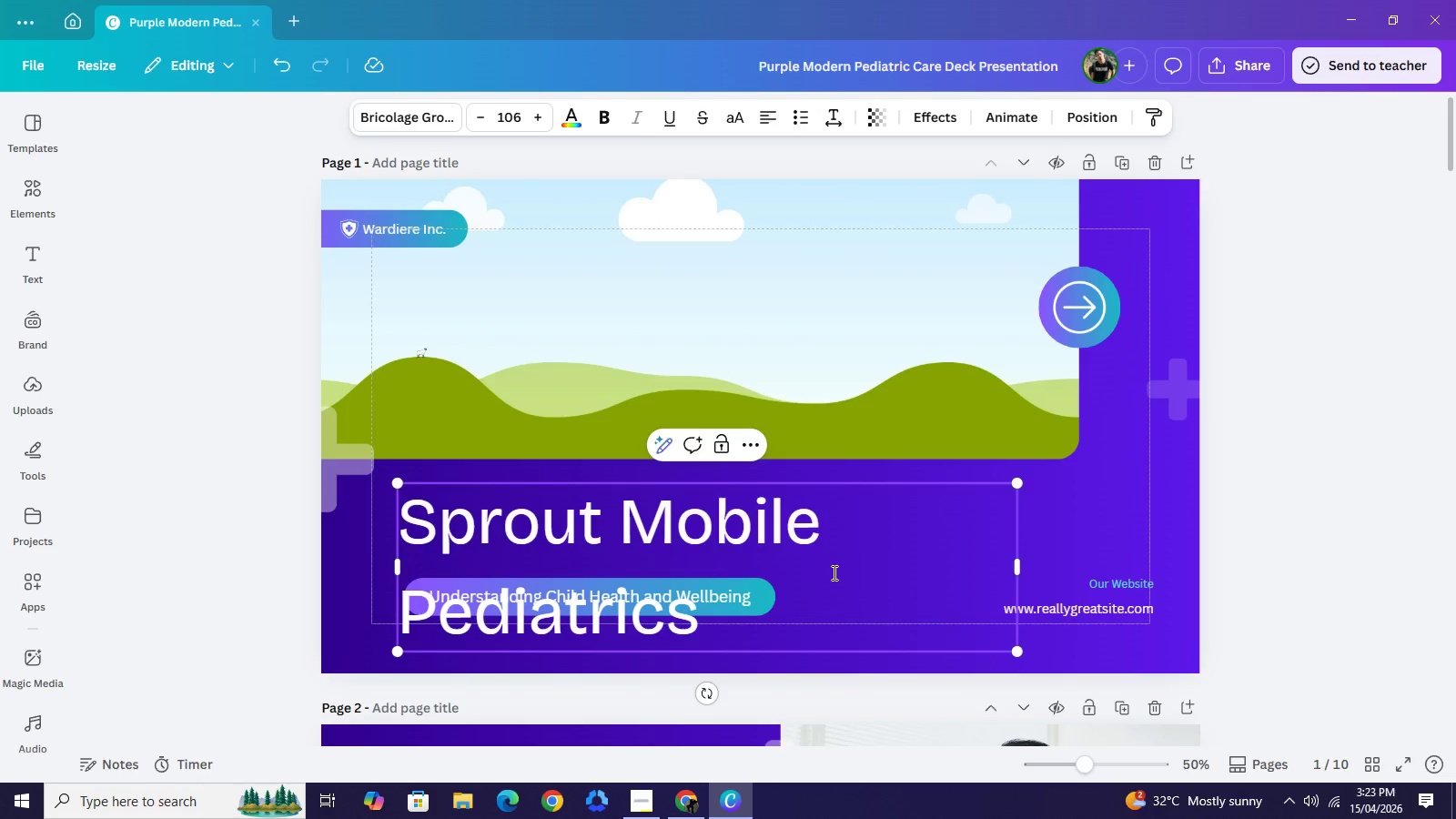 
left_click_drag(start_coordinate=[1021, 566], to_coordinate=[1150, 535])
 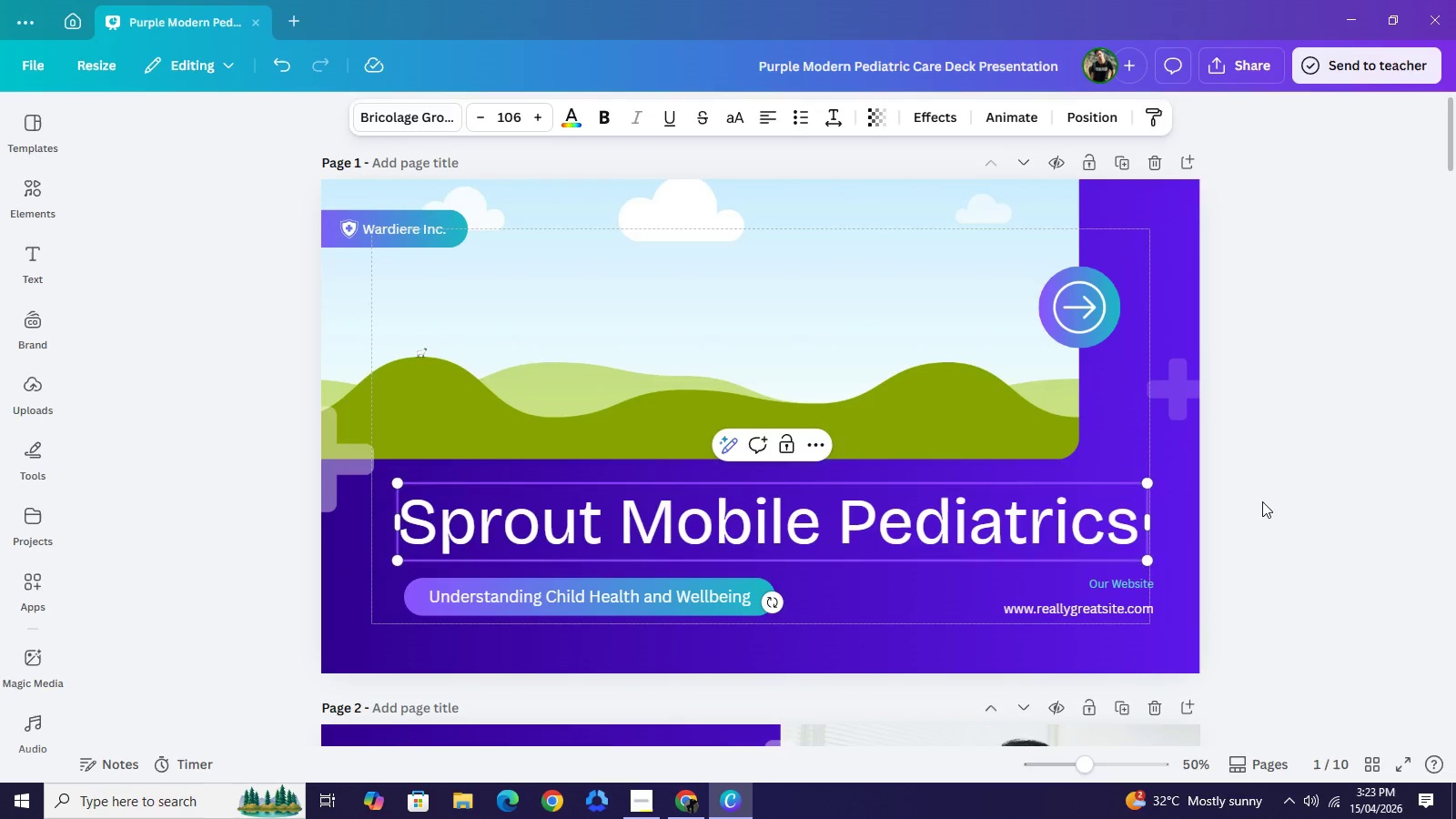 
left_click([1262, 501])
 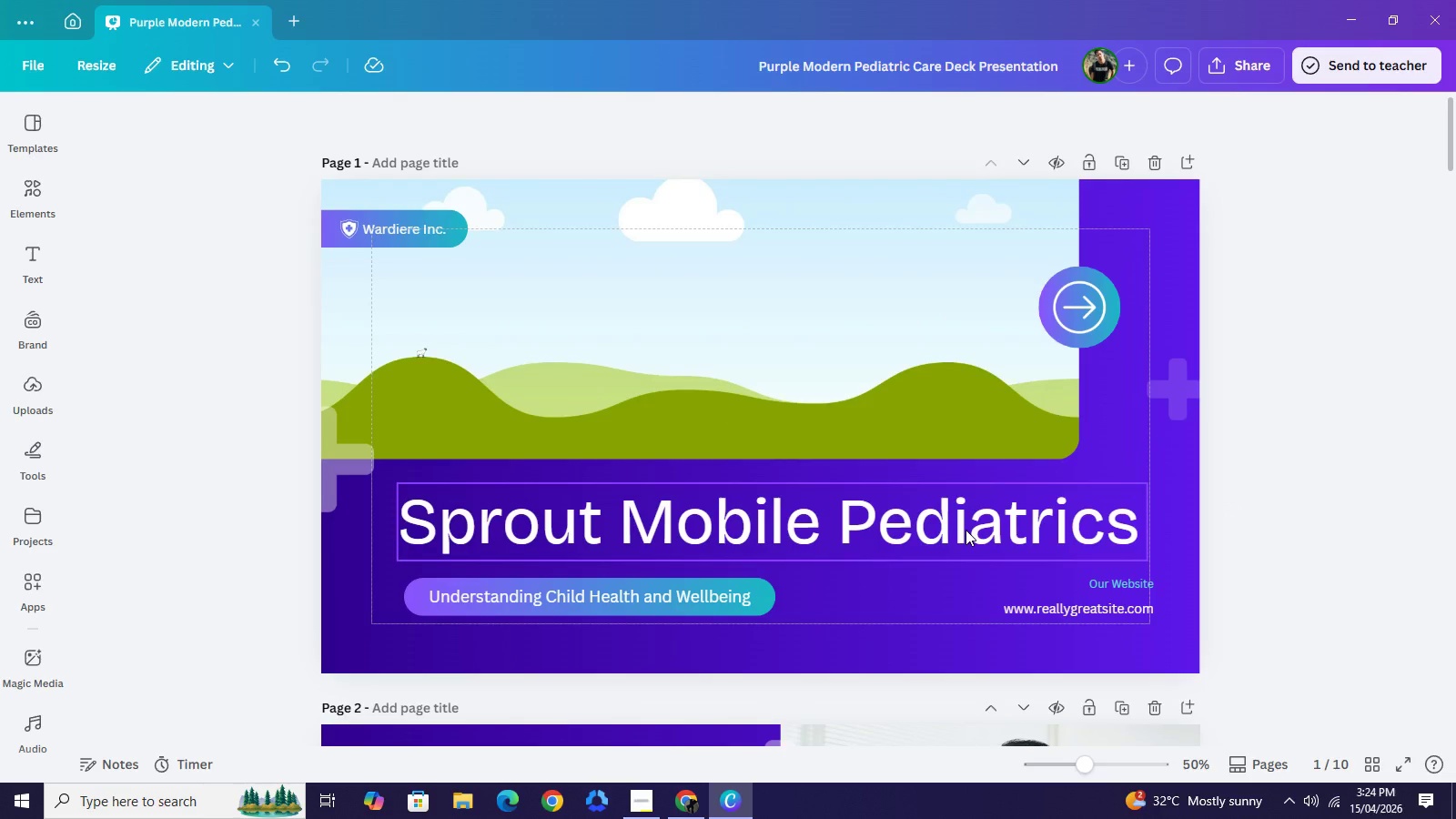 
left_click_drag(start_coordinate=[966, 530], to_coordinate=[943, 529])
 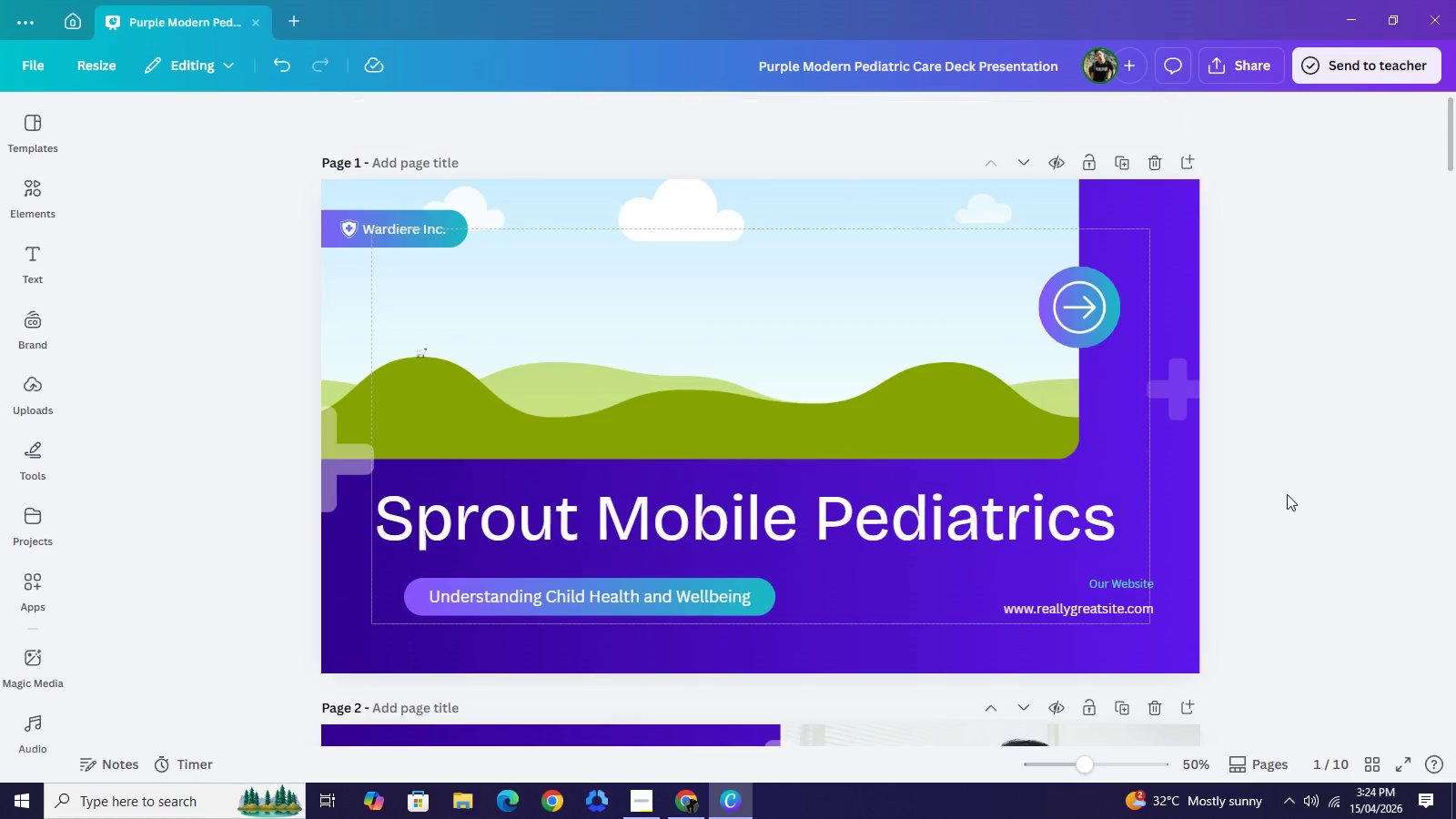 
left_click([1287, 494])
 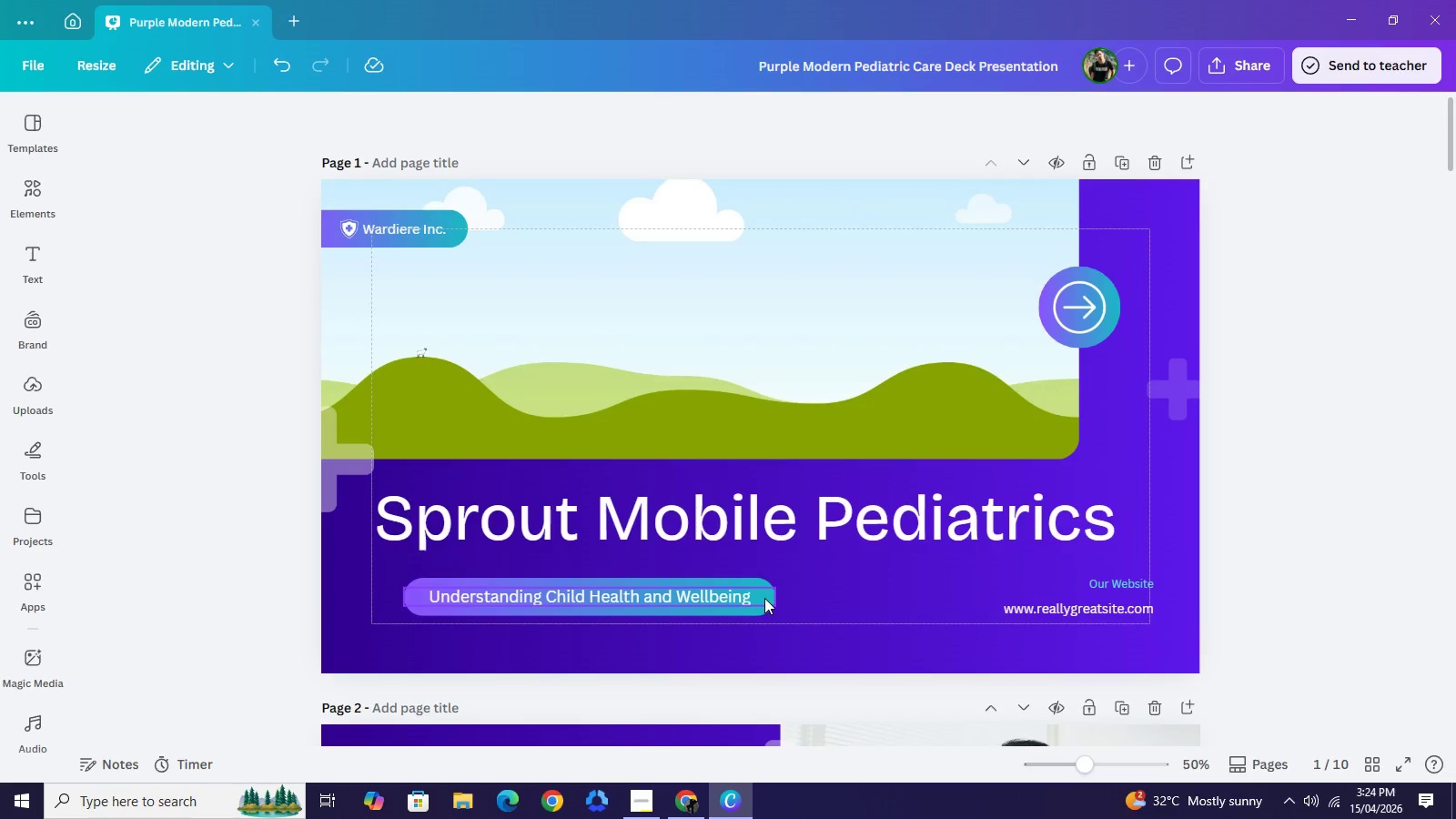 
left_click([760, 585])
 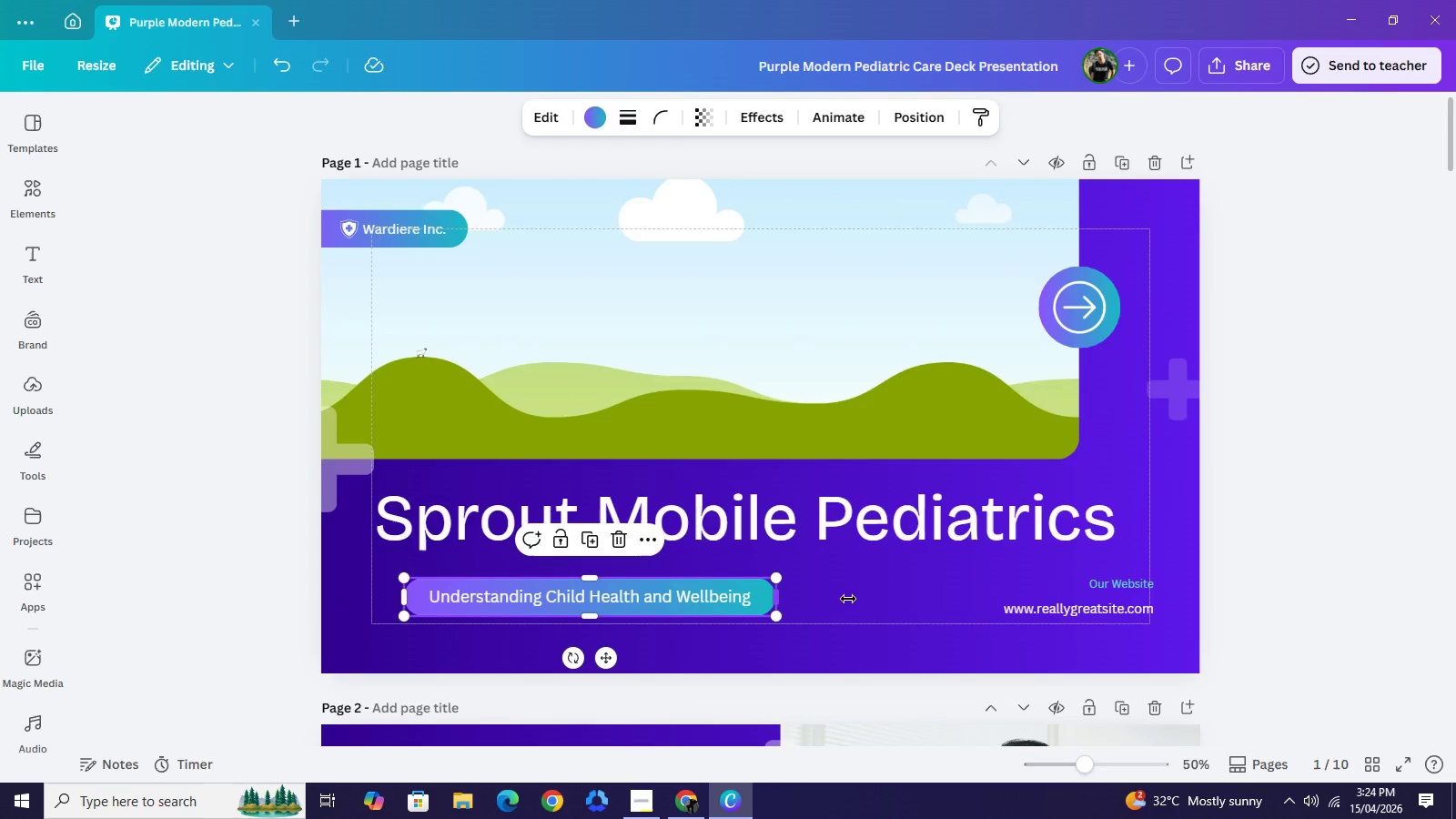 
left_click_drag(start_coordinate=[777, 594], to_coordinate=[975, 605])
 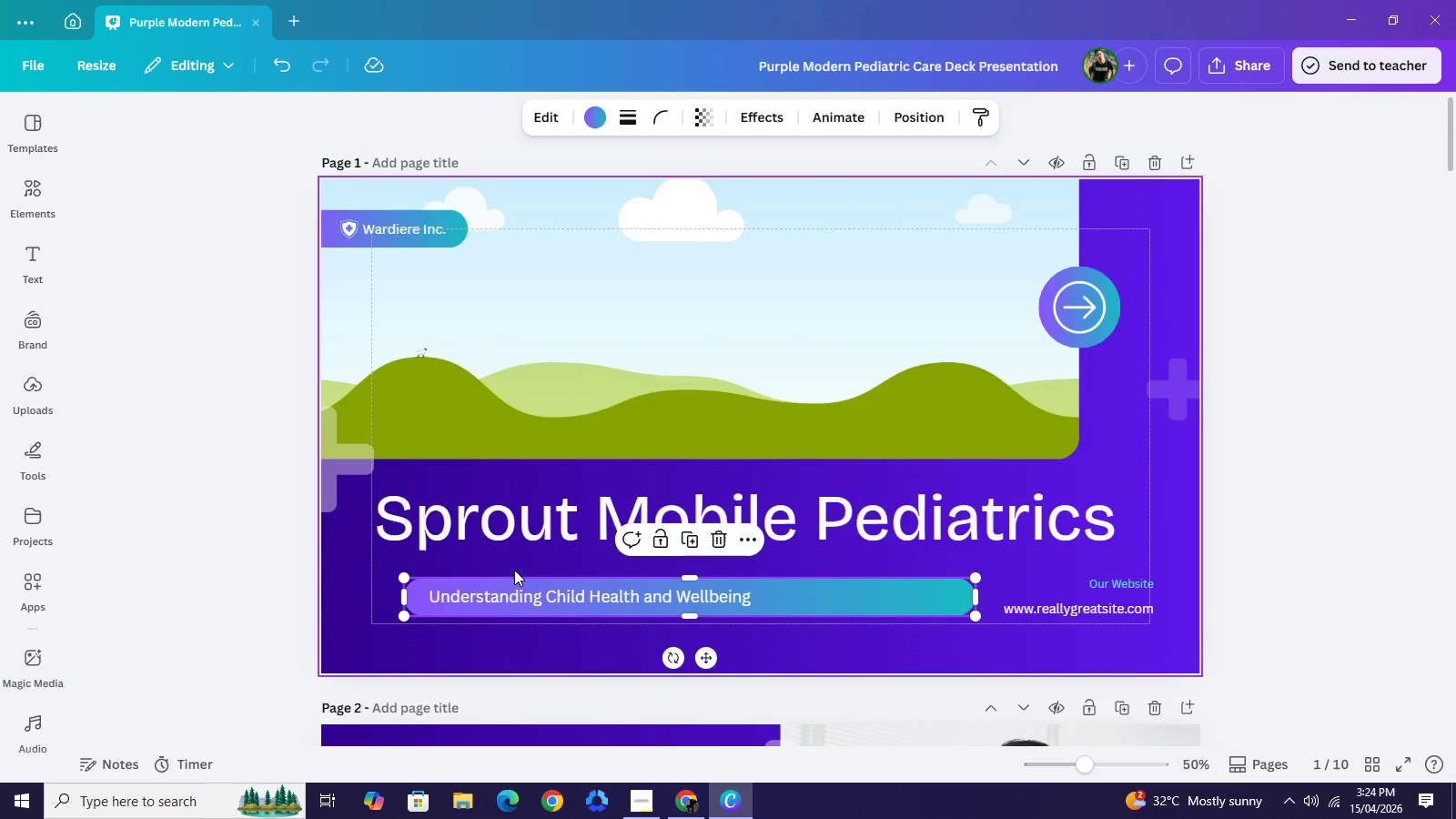 
left_click_drag(start_coordinate=[514, 570], to_coordinate=[539, 602])
 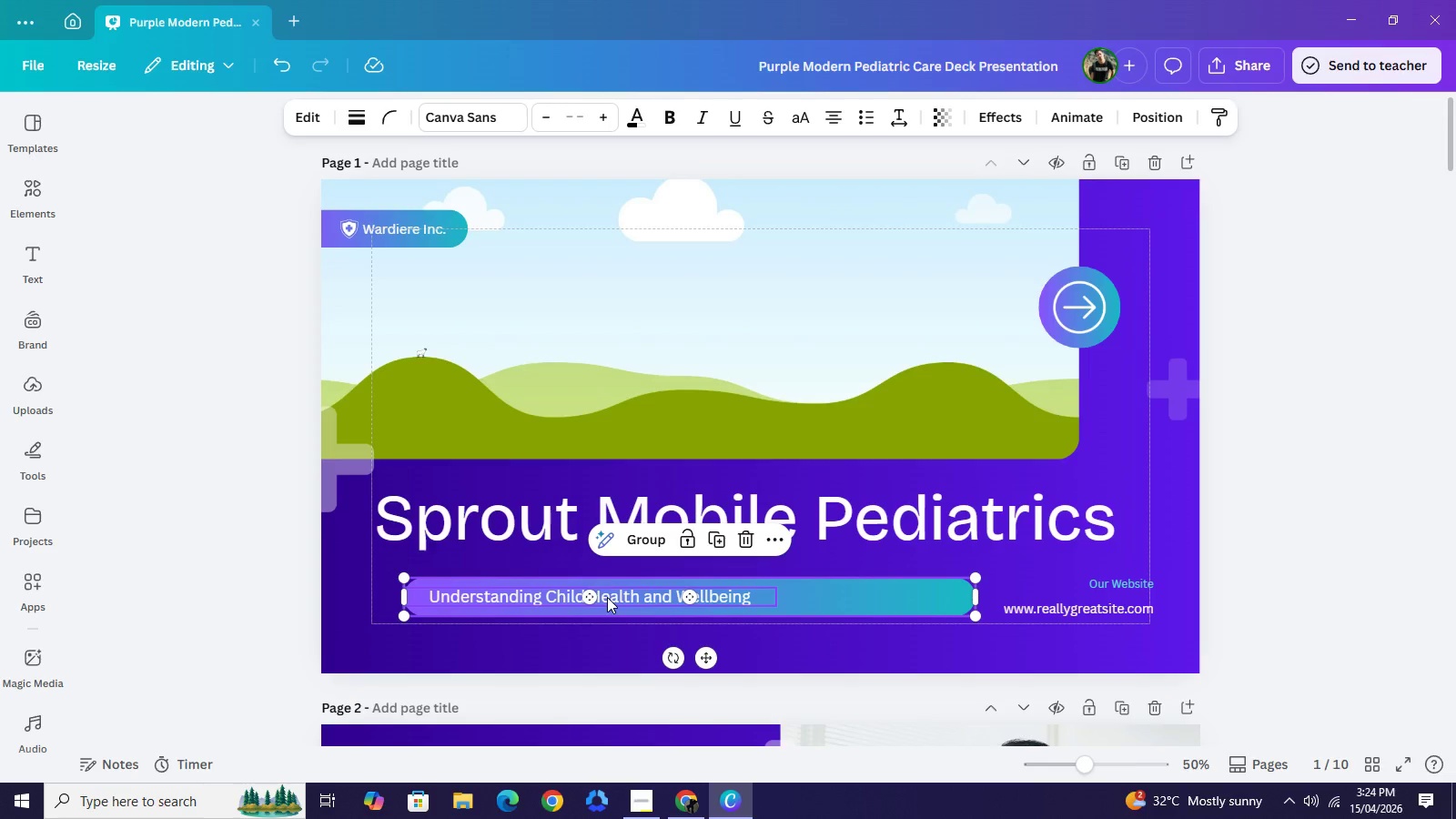 
left_click_drag(start_coordinate=[612, 597], to_coordinate=[581, 597])
 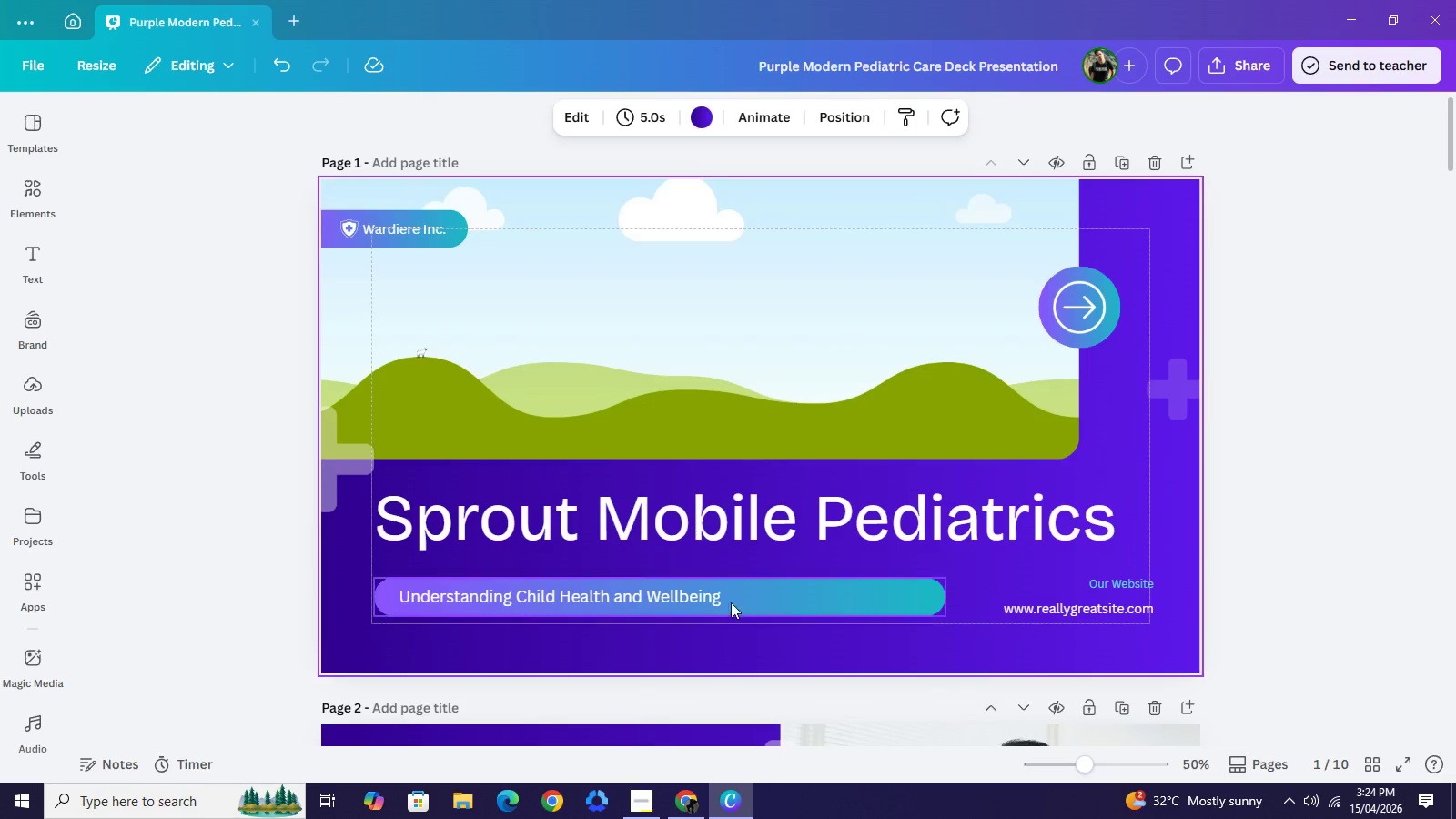 
left_click([715, 592])
 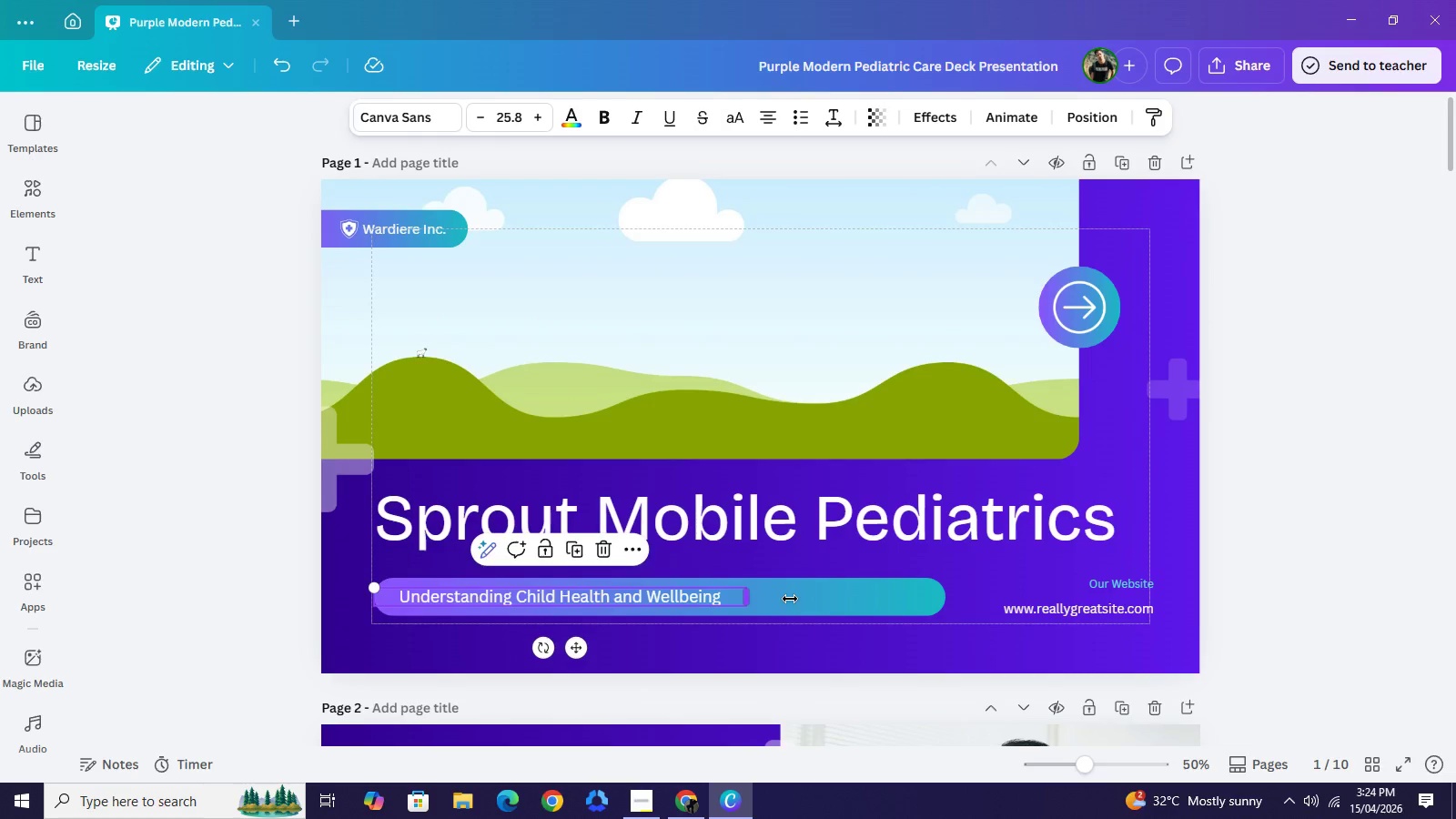 
left_click_drag(start_coordinate=[751, 595], to_coordinate=[949, 609])
 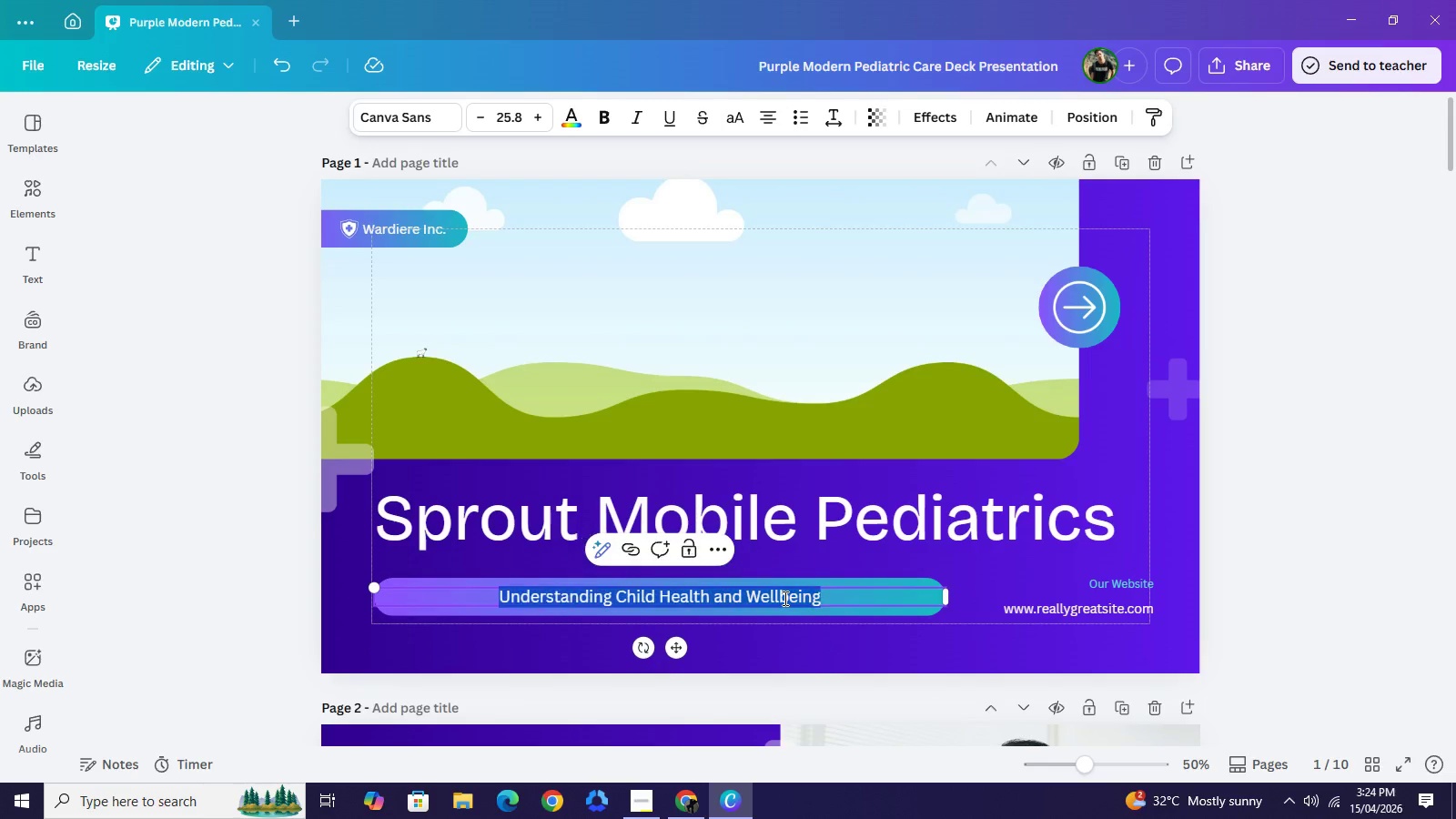 
double_click([784, 598])
 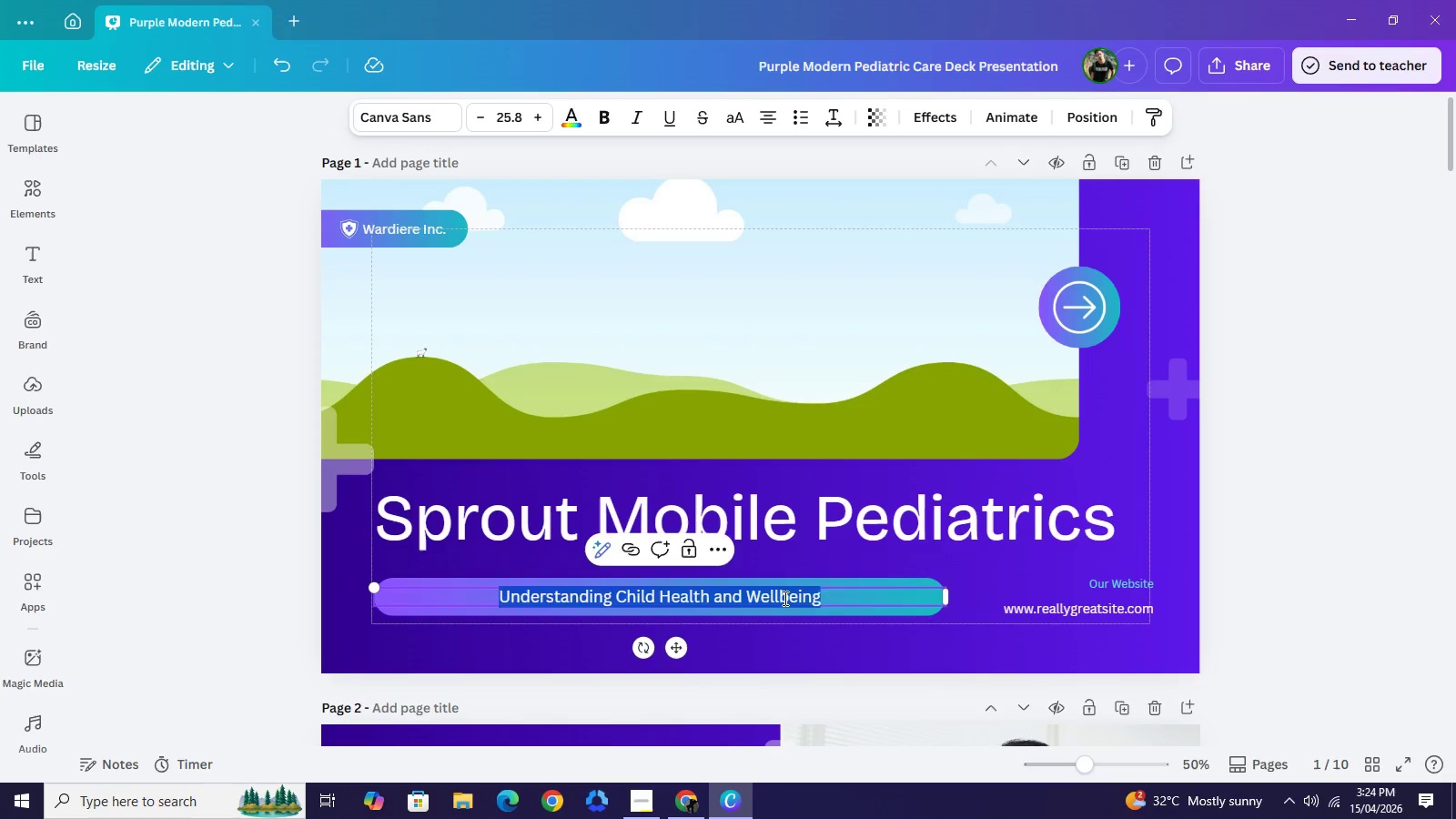 
type(Brni)
key(Backspace)
key(Backspace)
type(inging world-class pediatric care to your campus)
 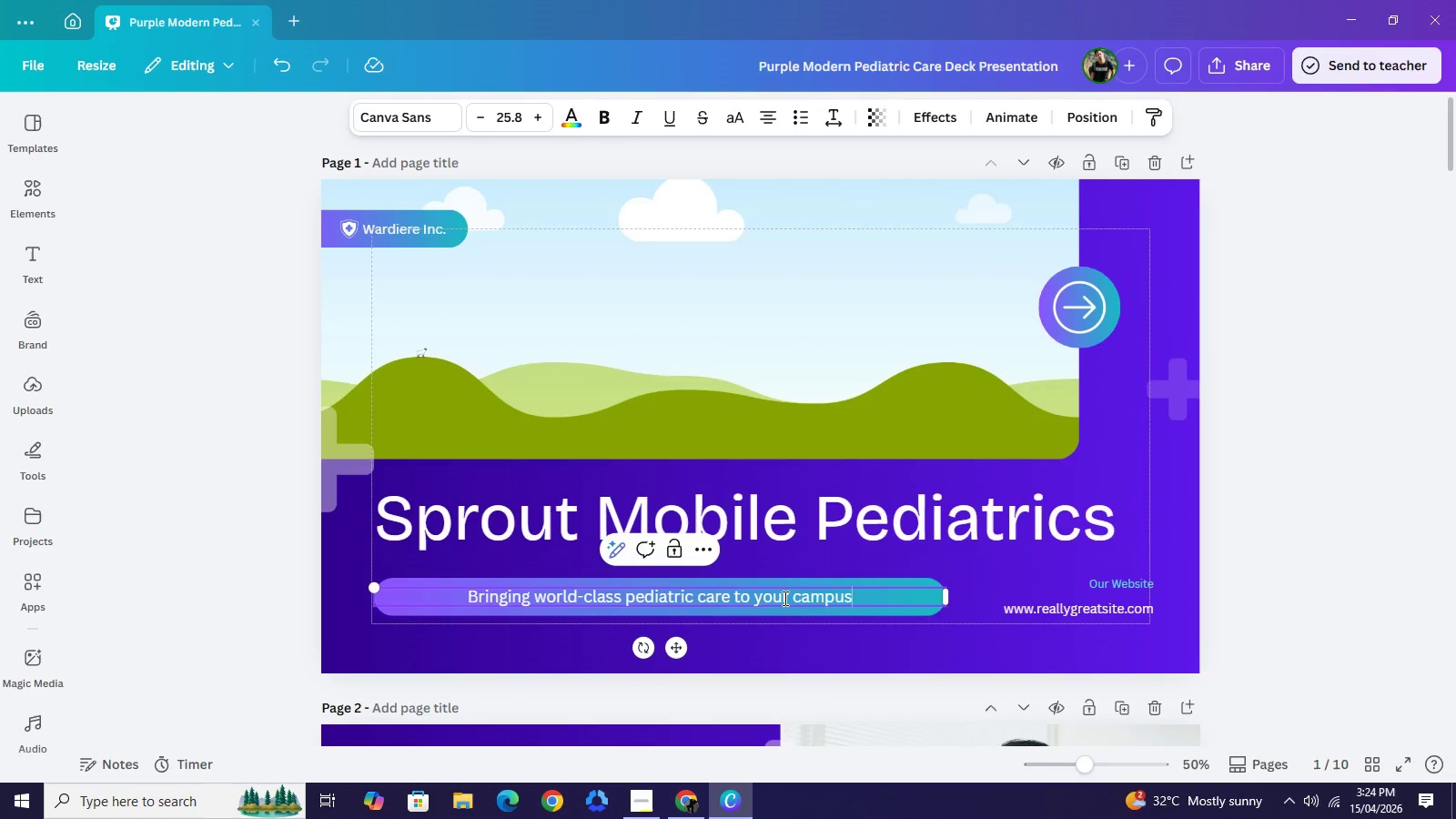 
key(Period)
 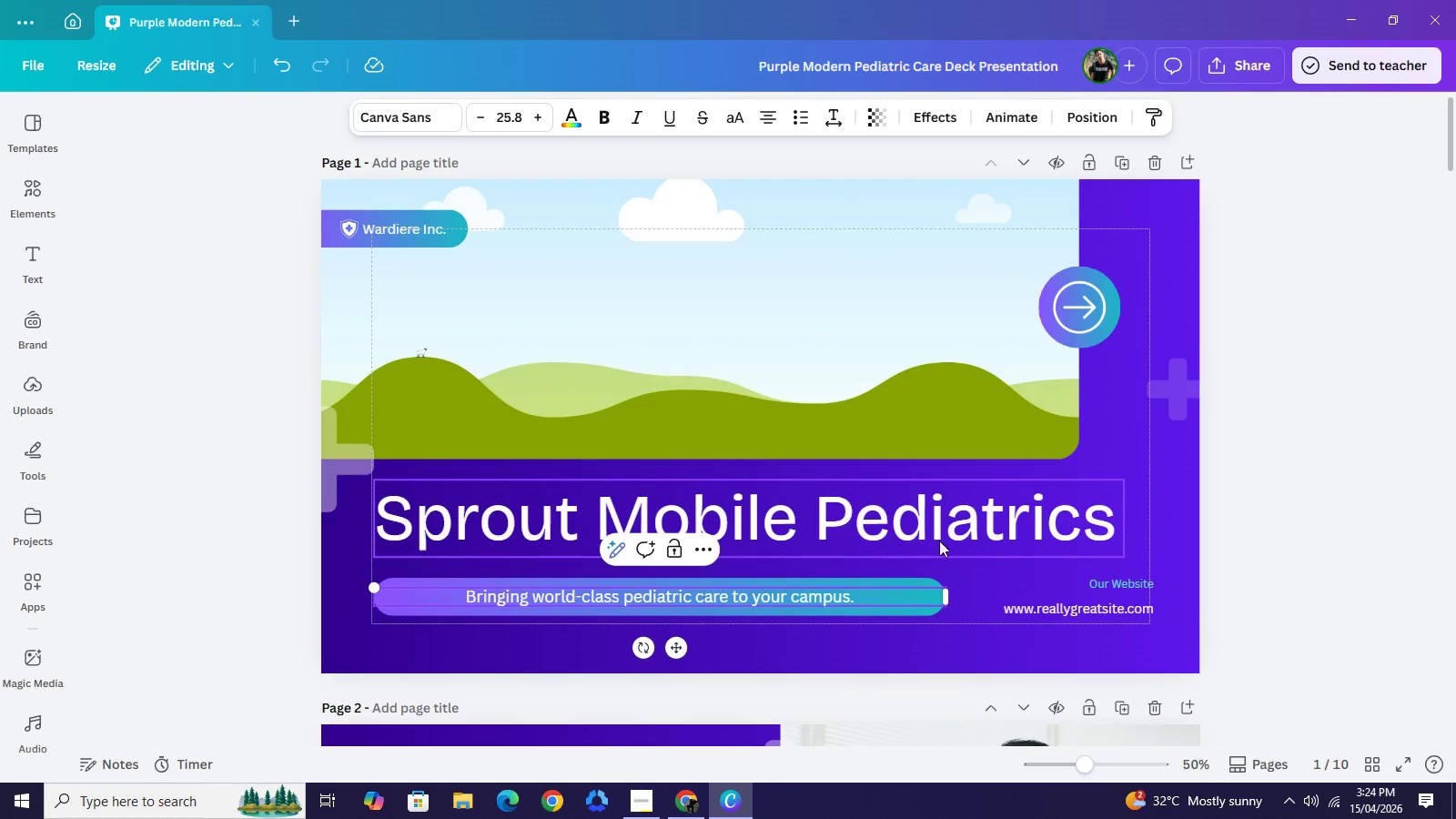 
left_click([1131, 412])
 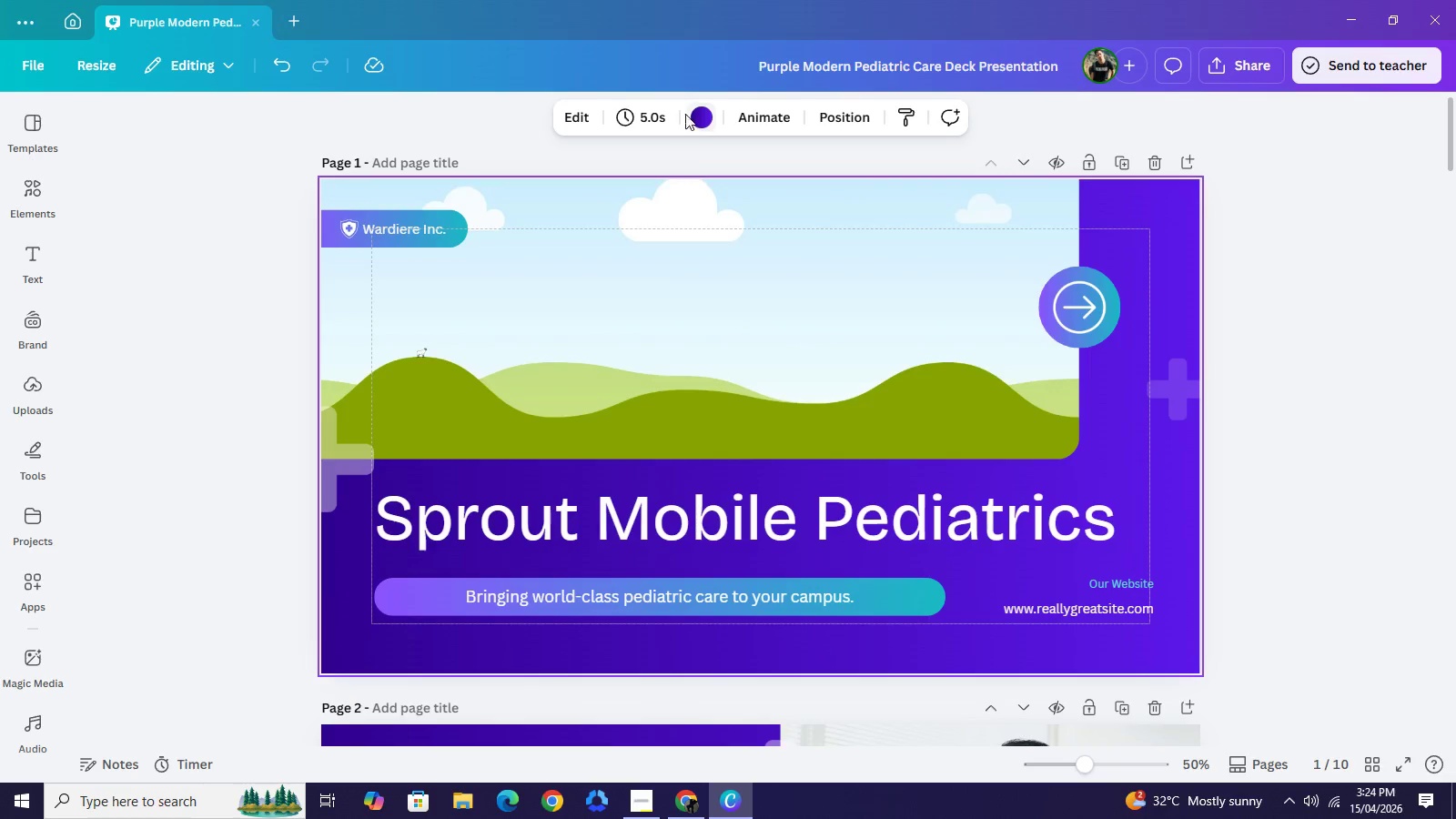 
left_click_drag(start_coordinate=[683, 113], to_coordinate=[688, 116])
 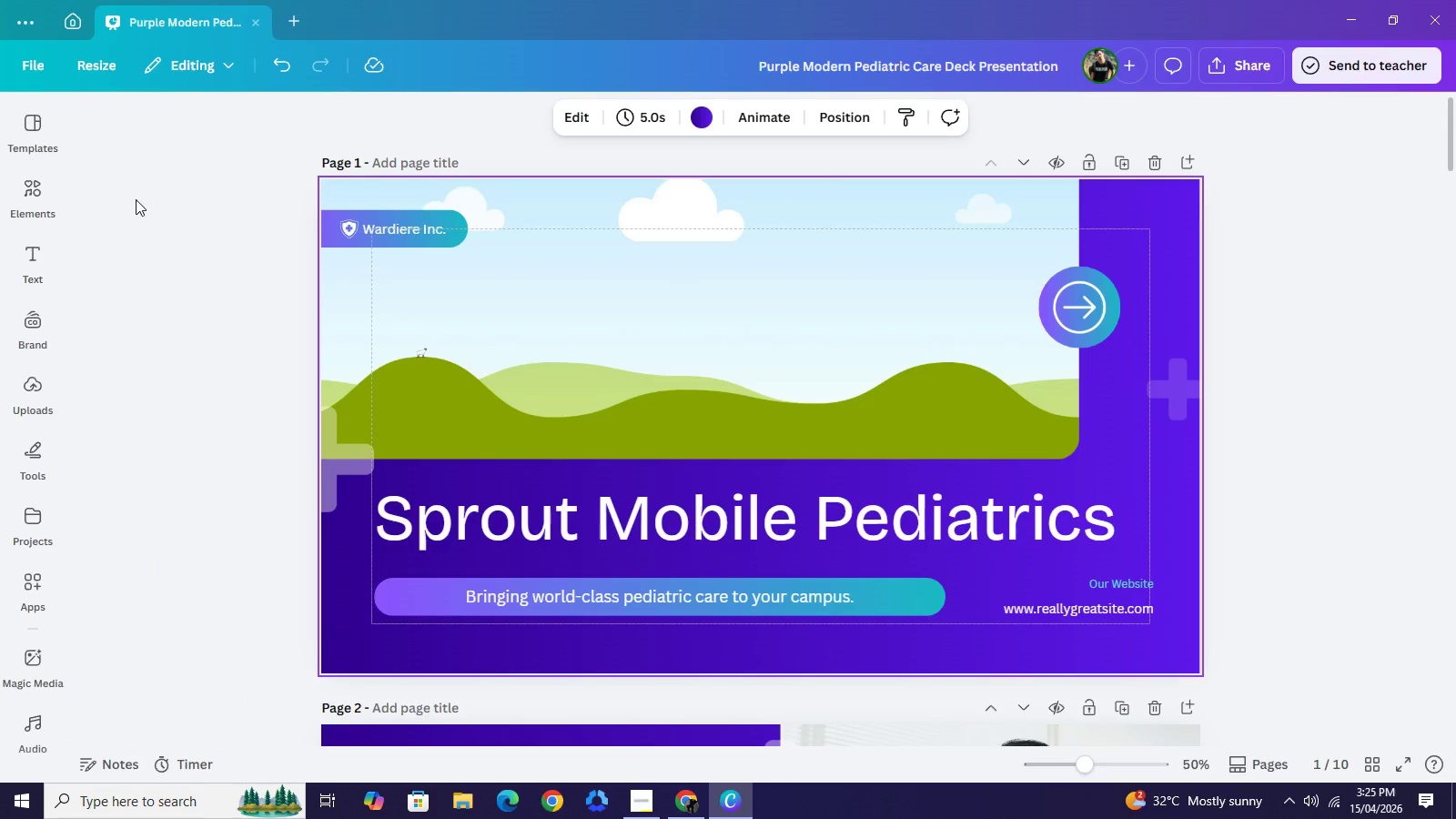 
left_click([700, 118])
 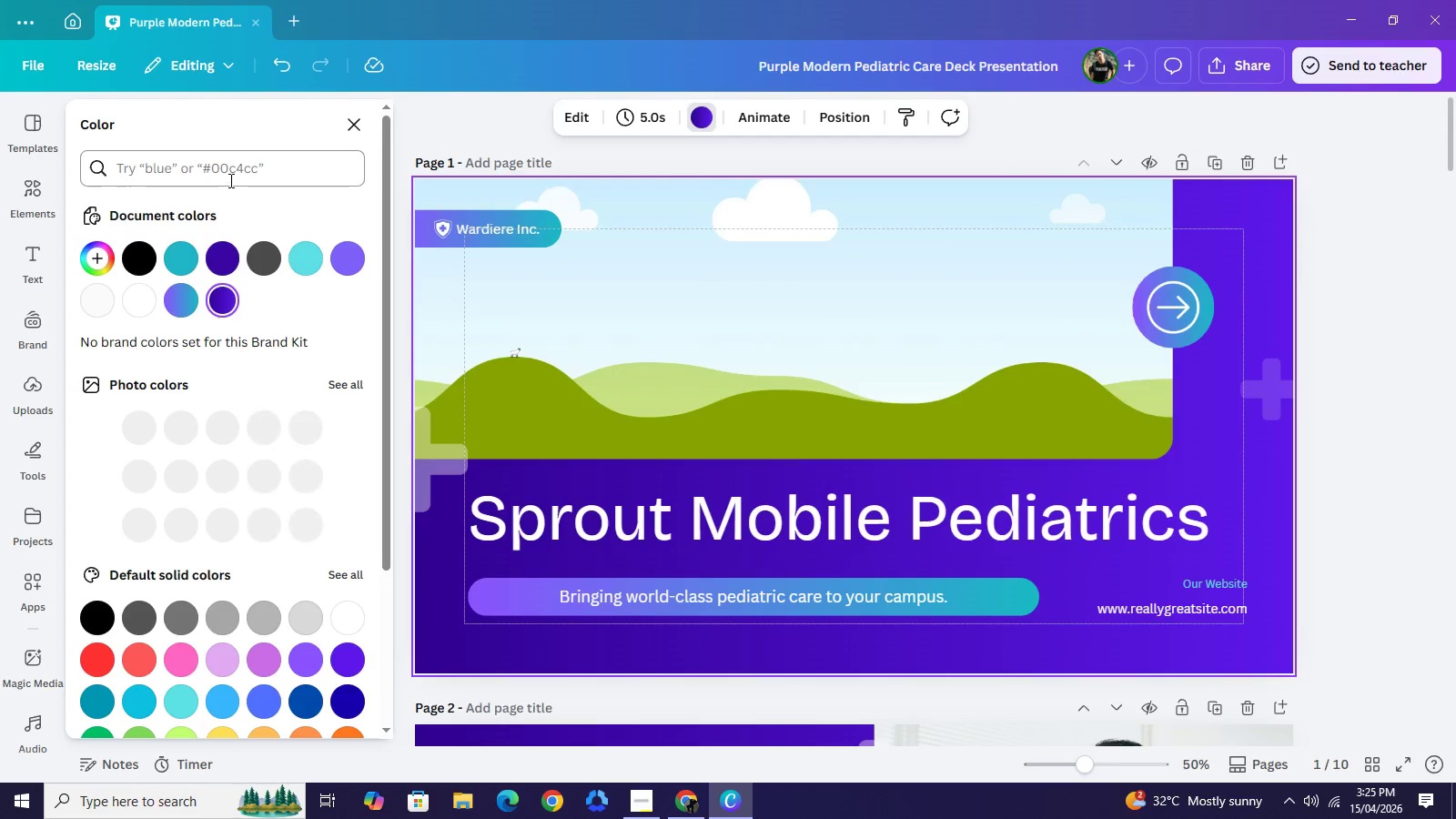 
left_click([229, 180])
 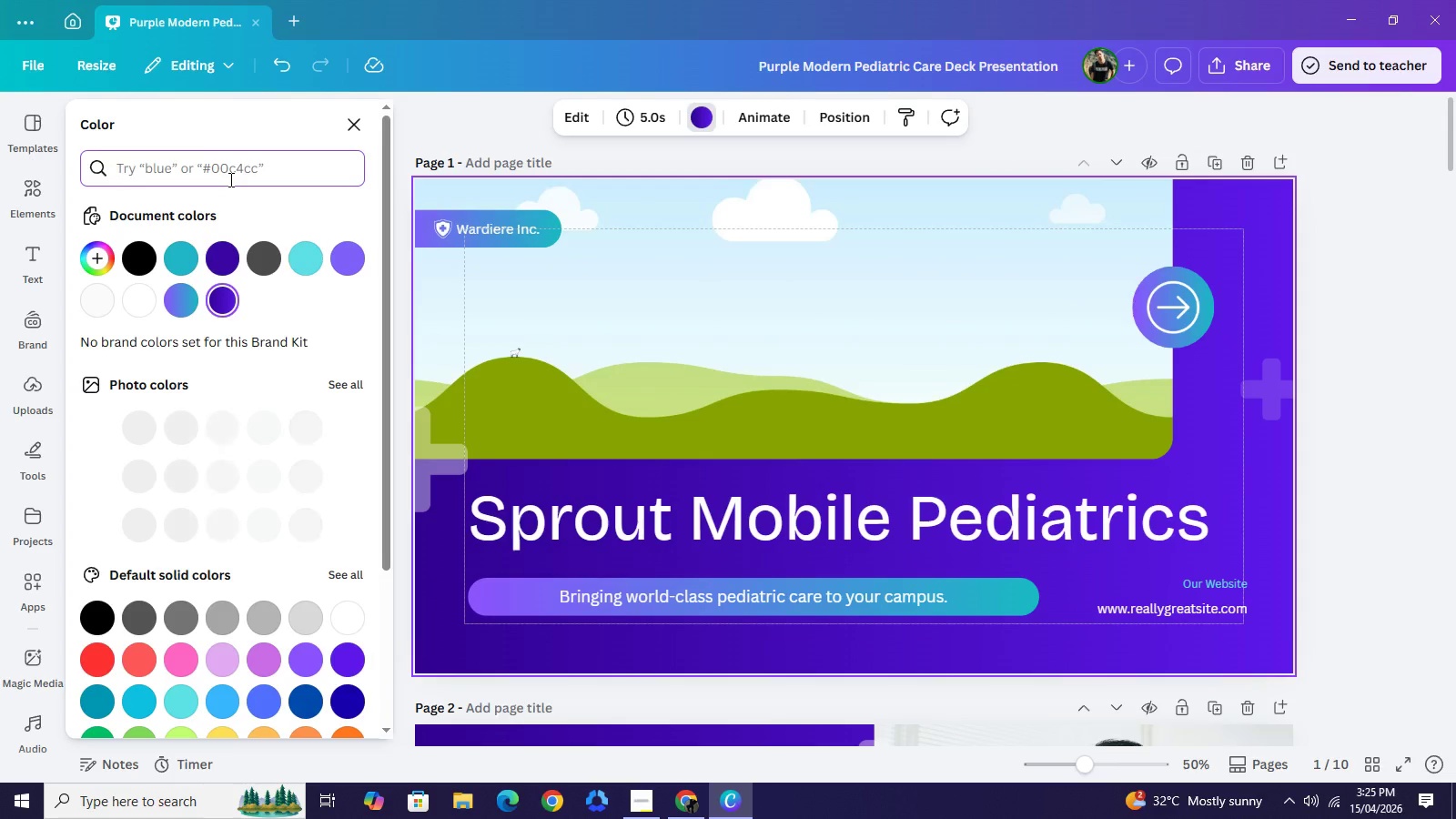 
key(Shift+3)
 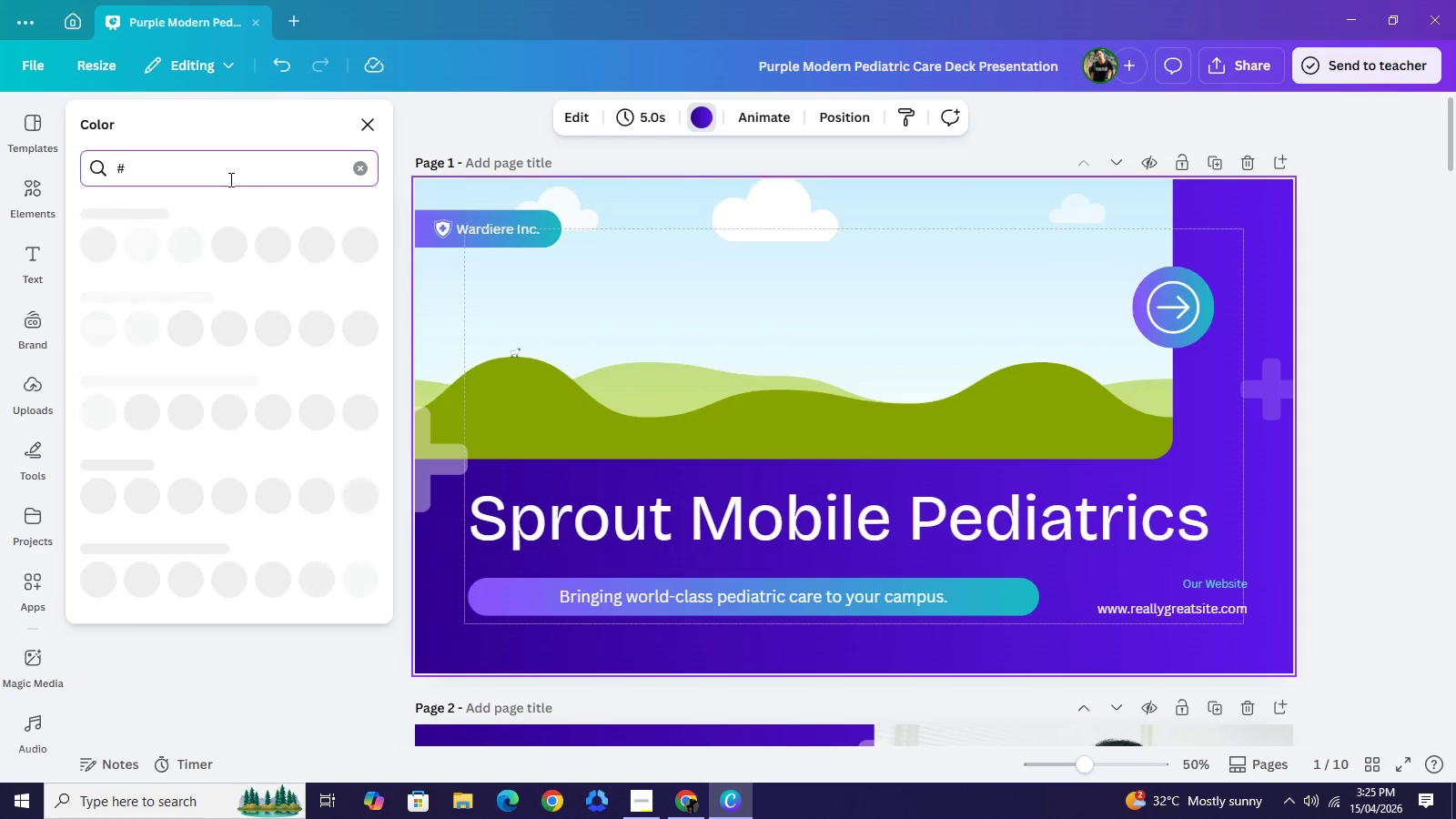 
wait(13.86)
 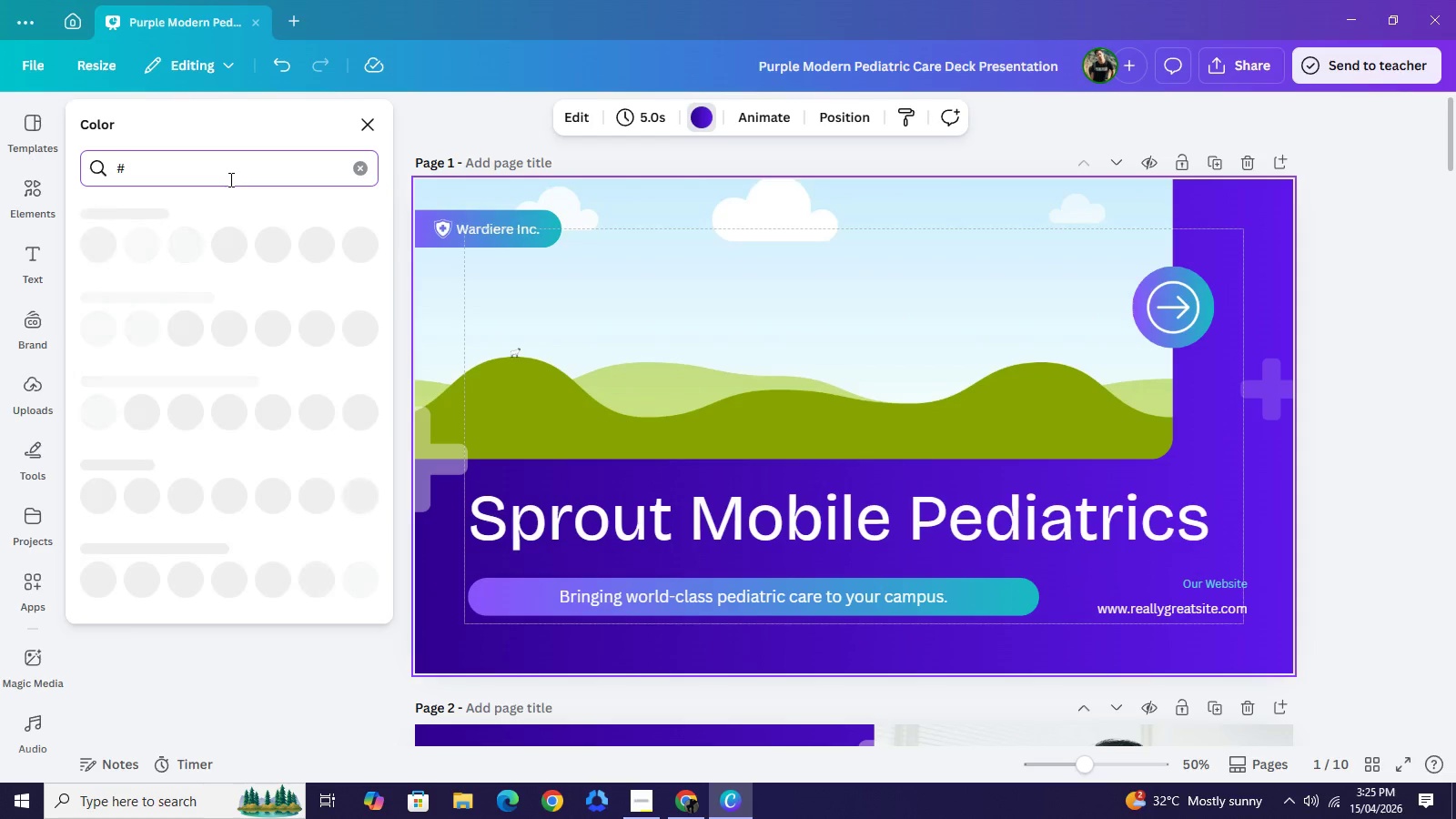 
type(88B0)
 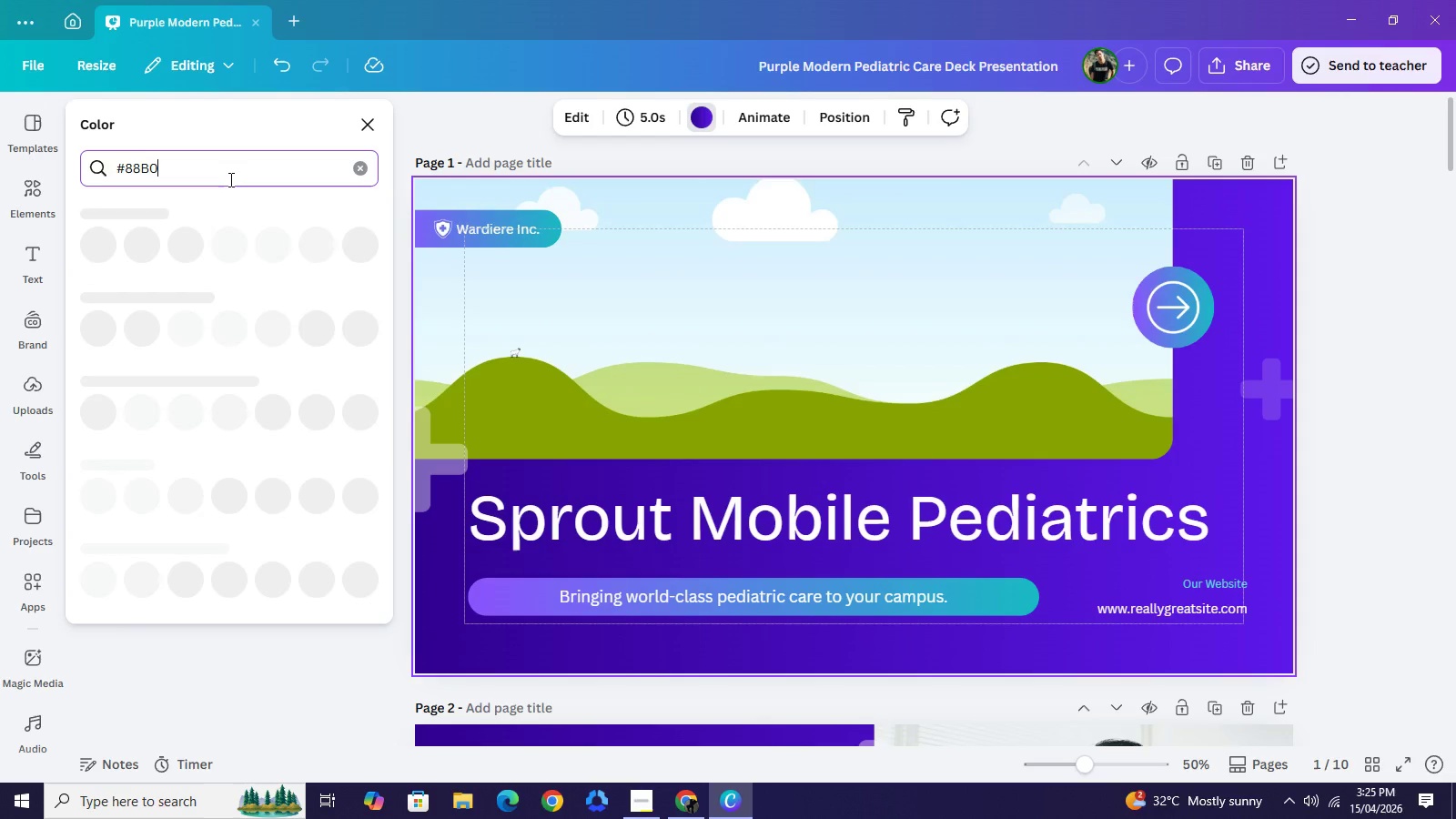 
type(4B)
 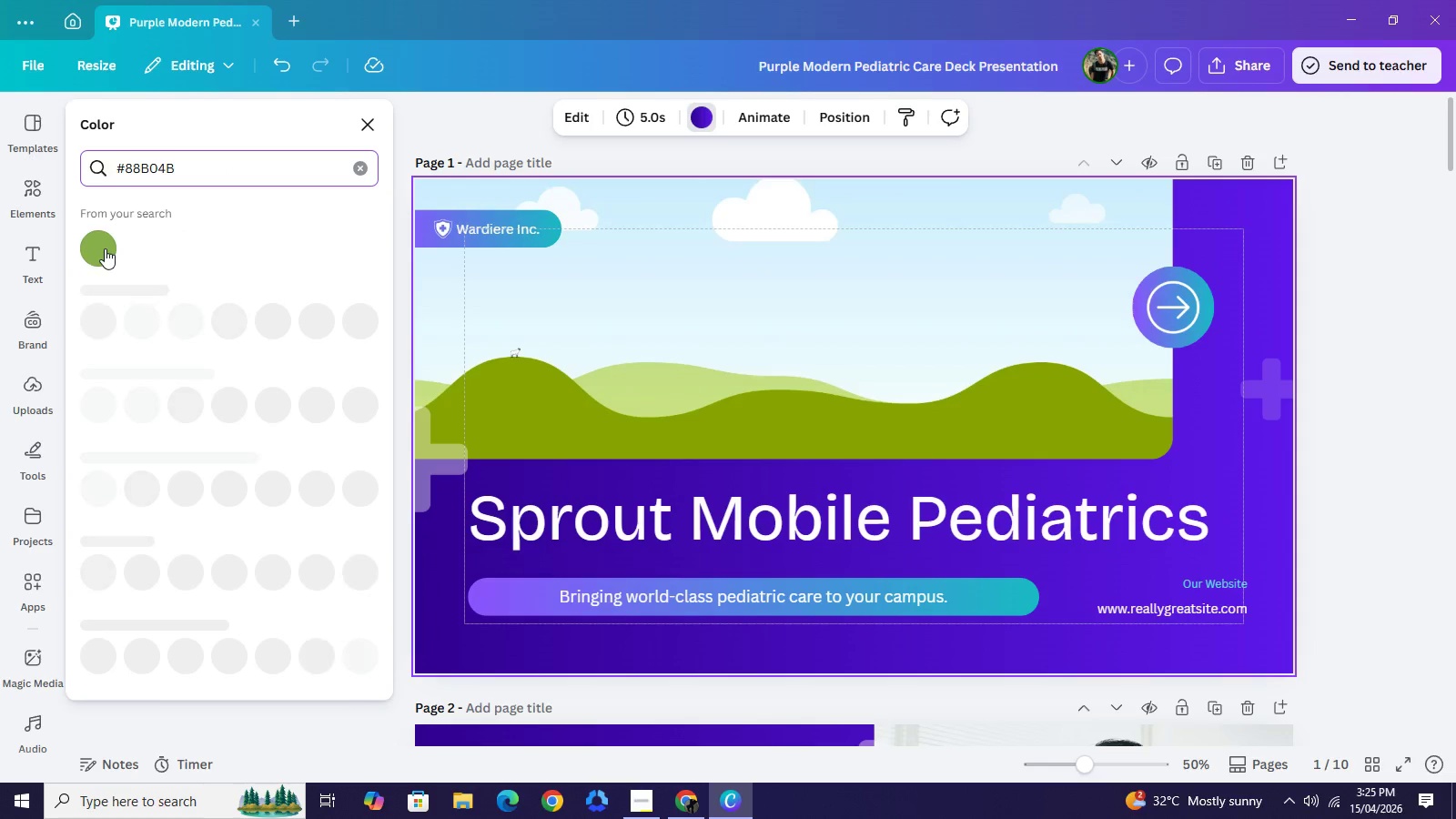 
left_click([105, 248])
 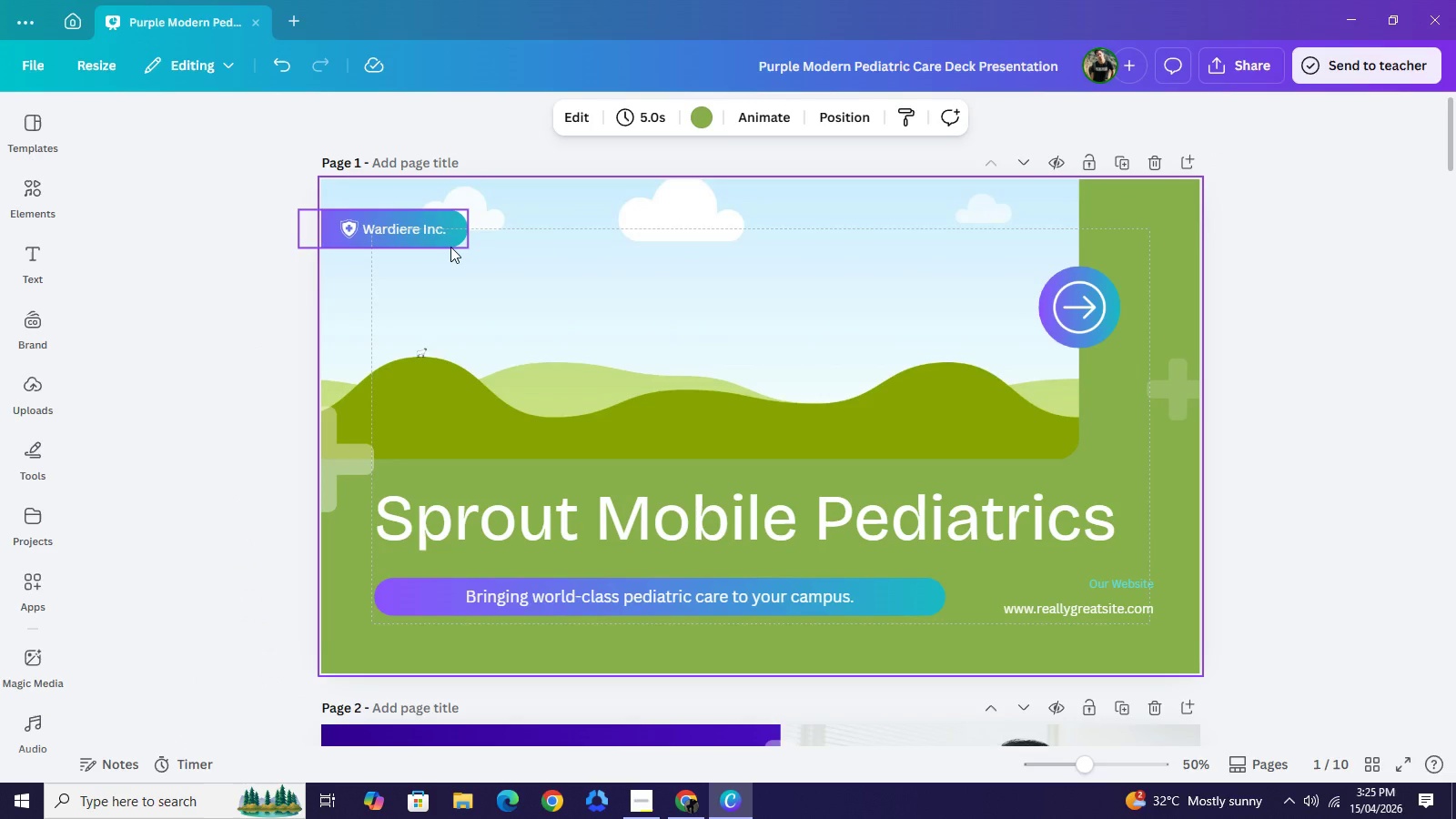 
wait(11.95)
 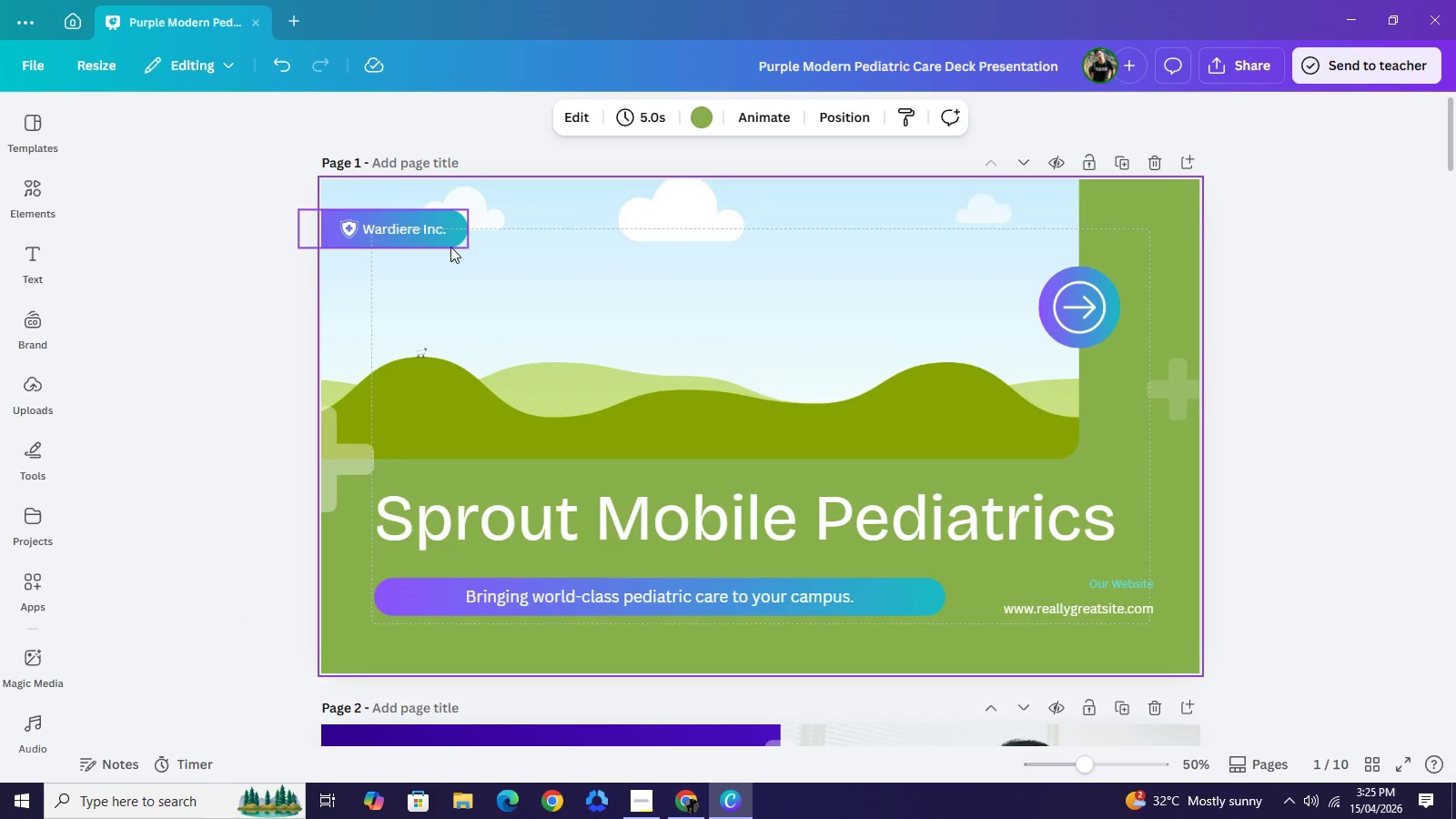 
left_click([916, 581])
 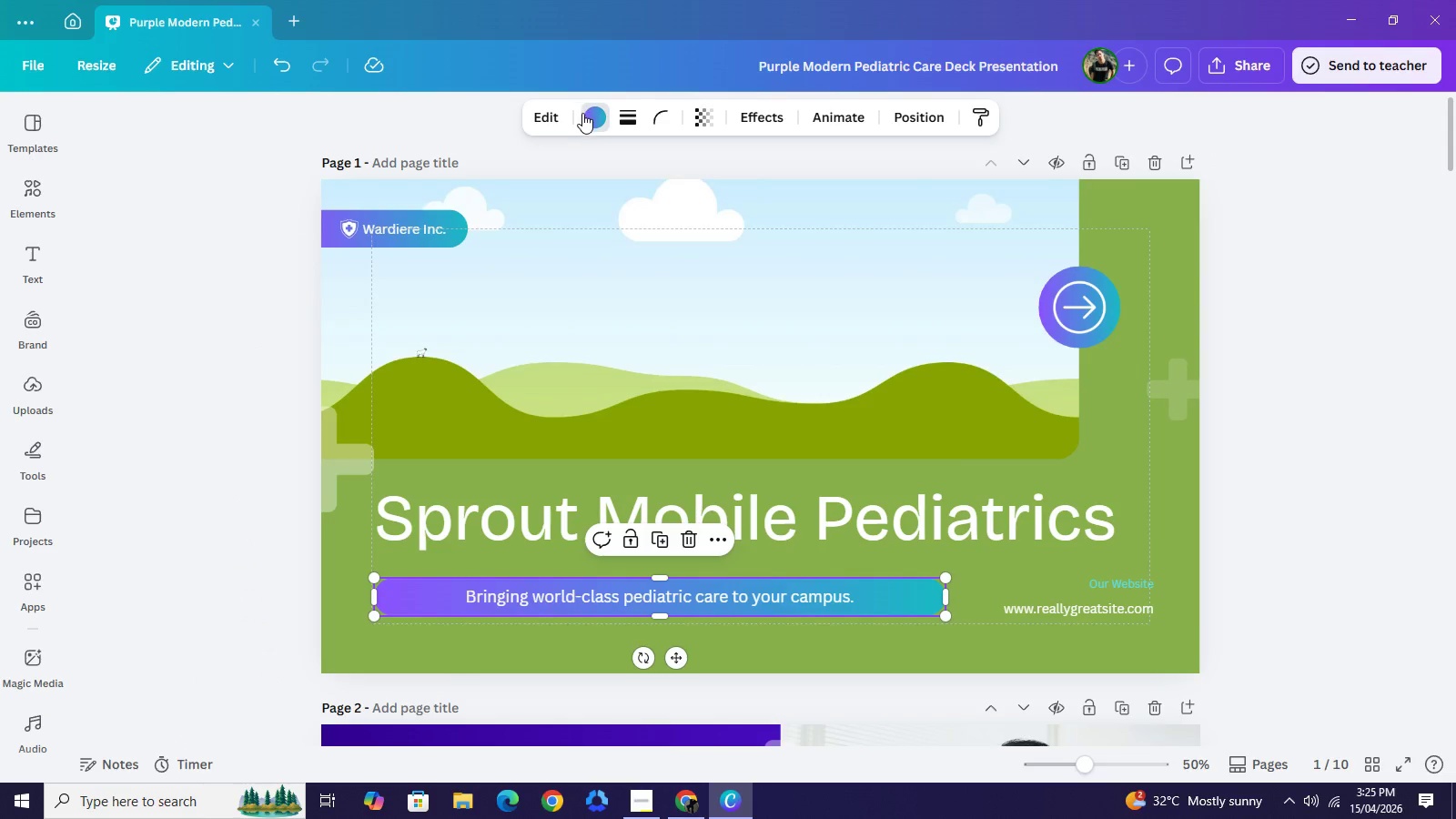 
left_click([581, 109])
 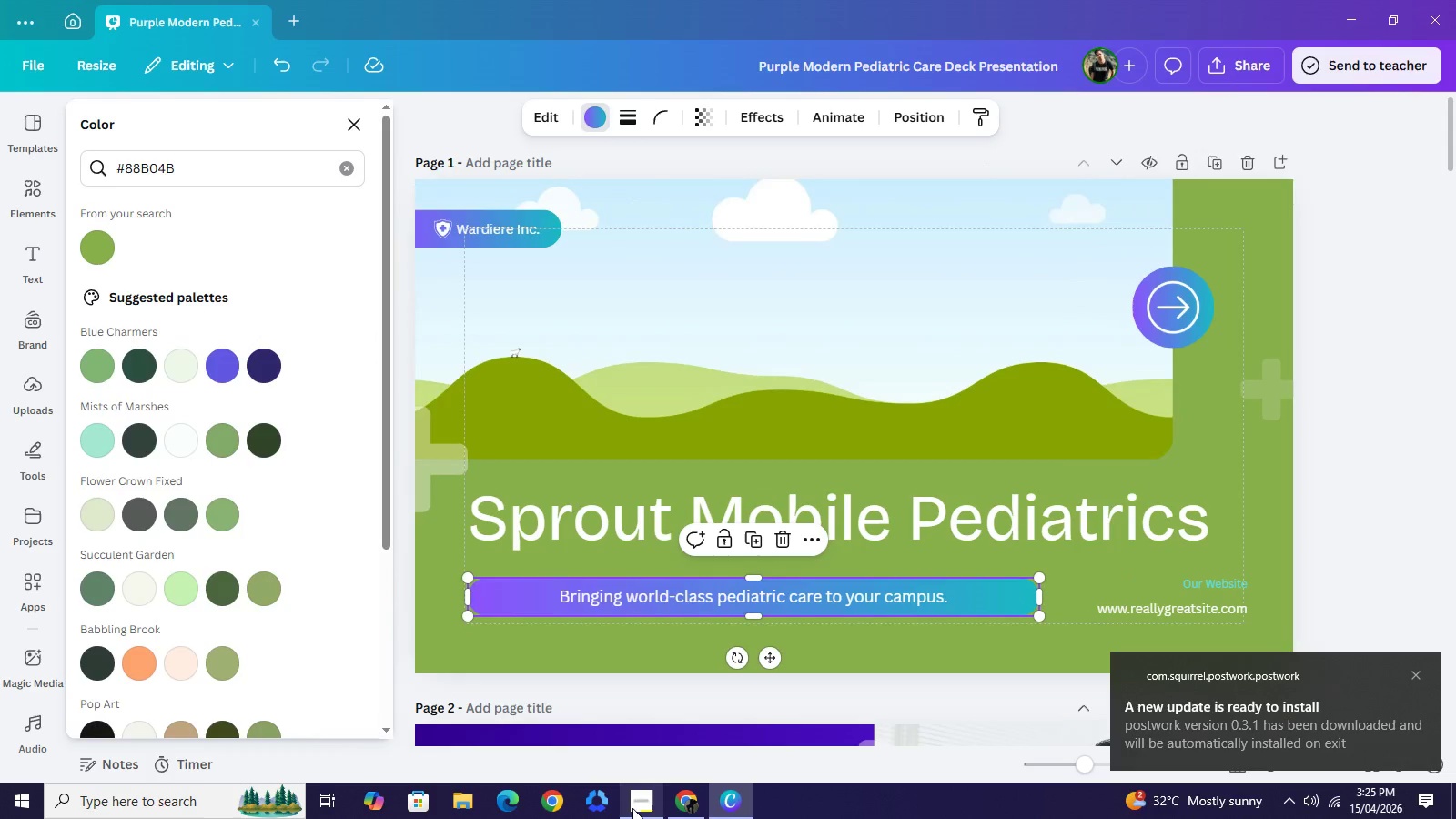 
left_click([632, 807])